 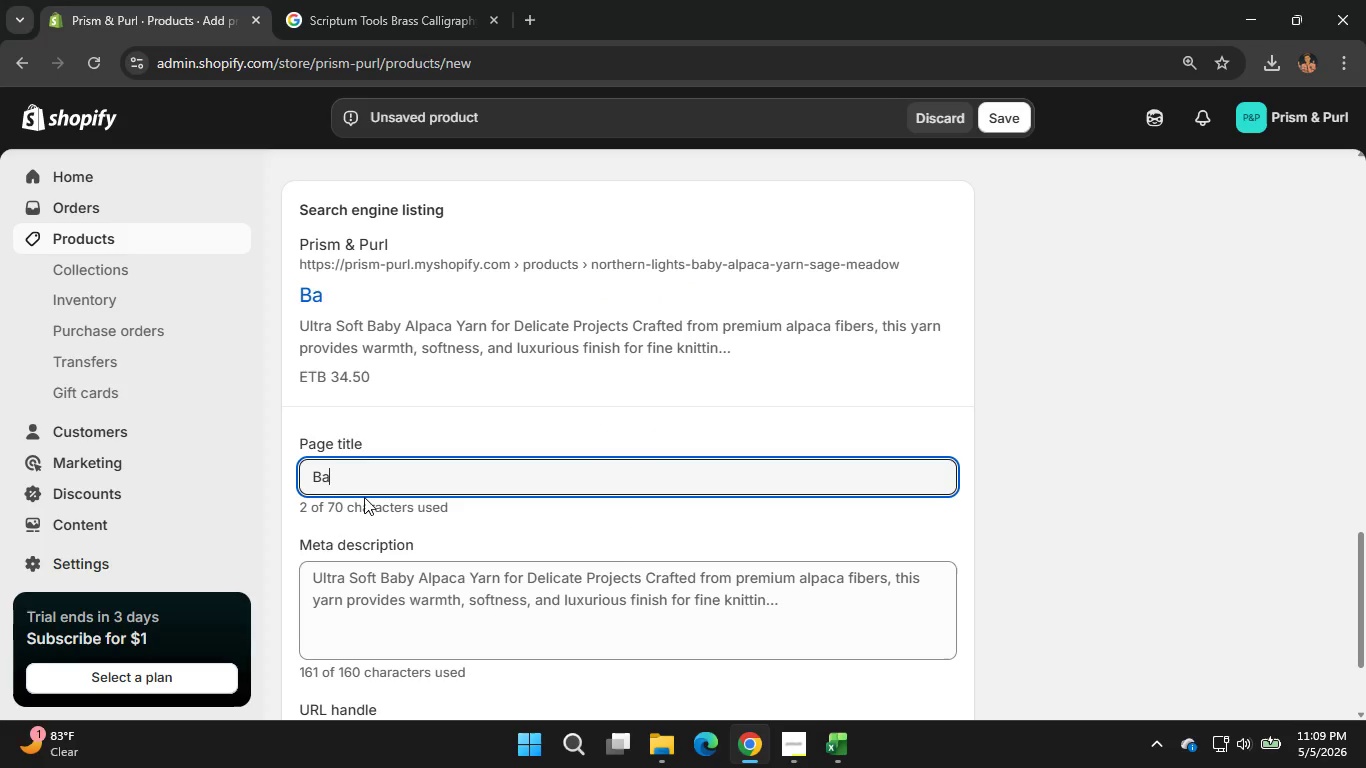 
hold_key(key=ShiftLeft, duration=0.58)
 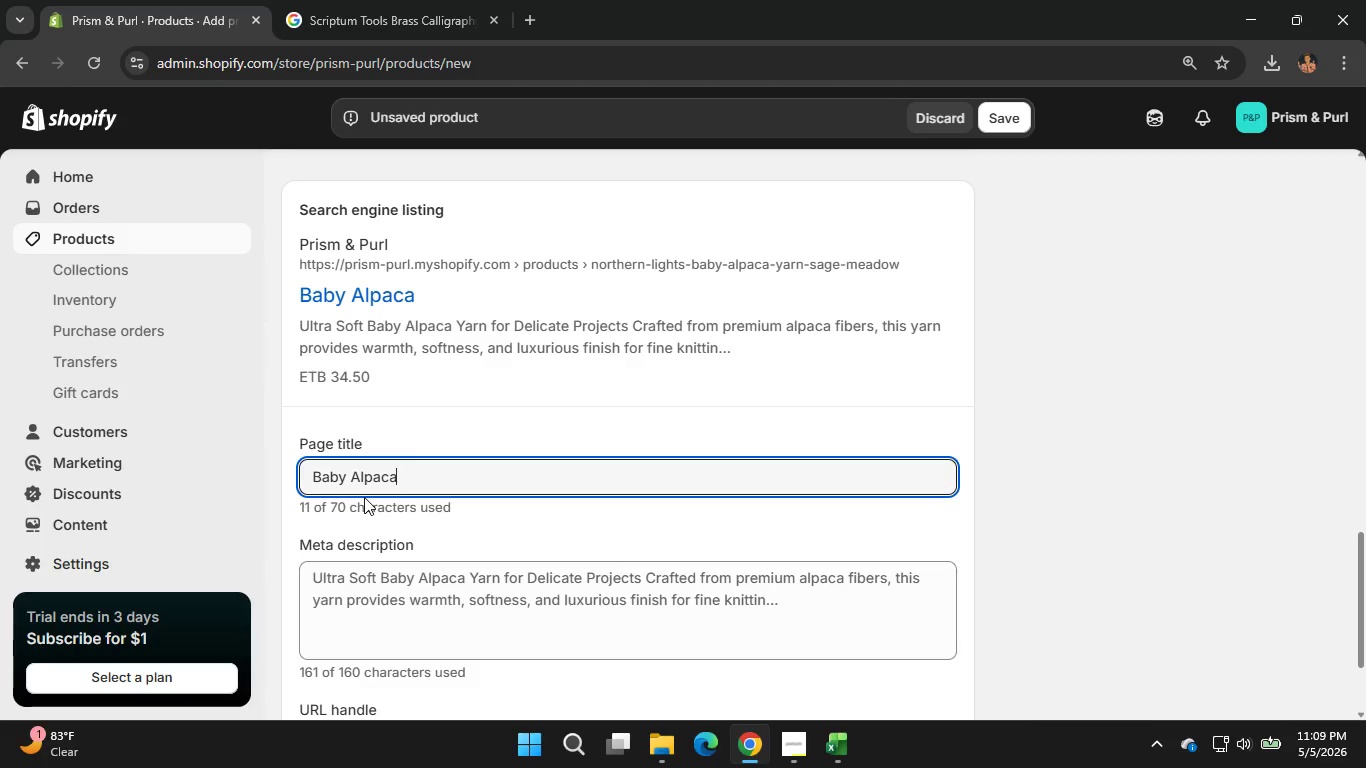 
wait(5.08)
 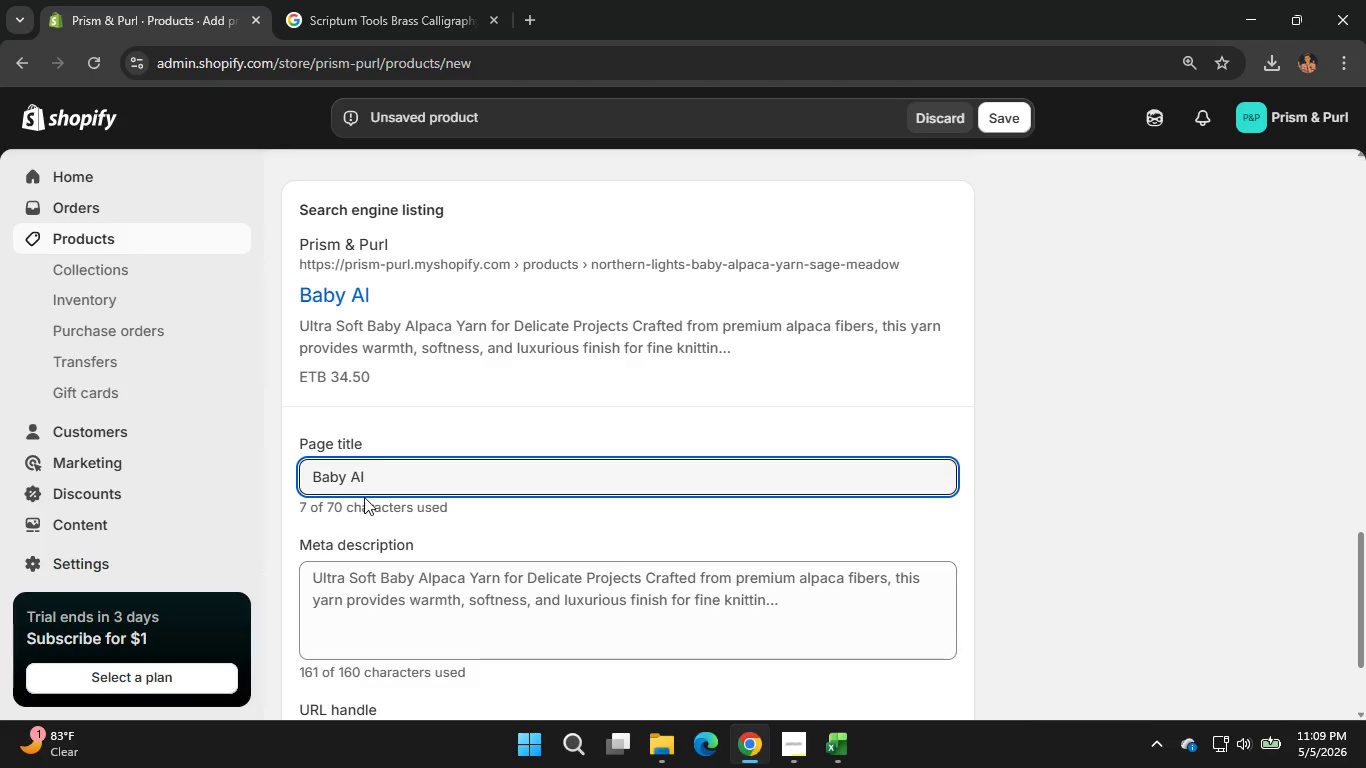 
hold_key(key=ShiftLeft, duration=0.75)
 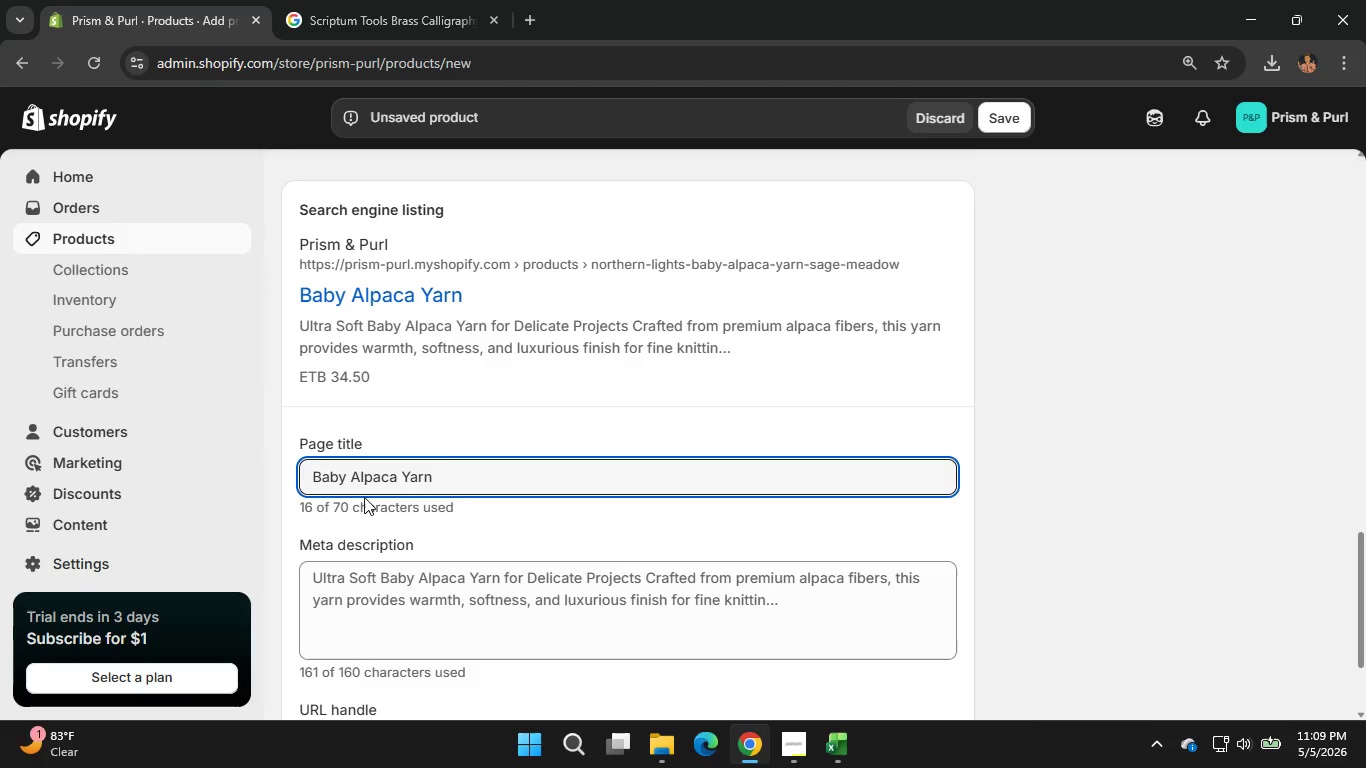 
wait(5.52)
 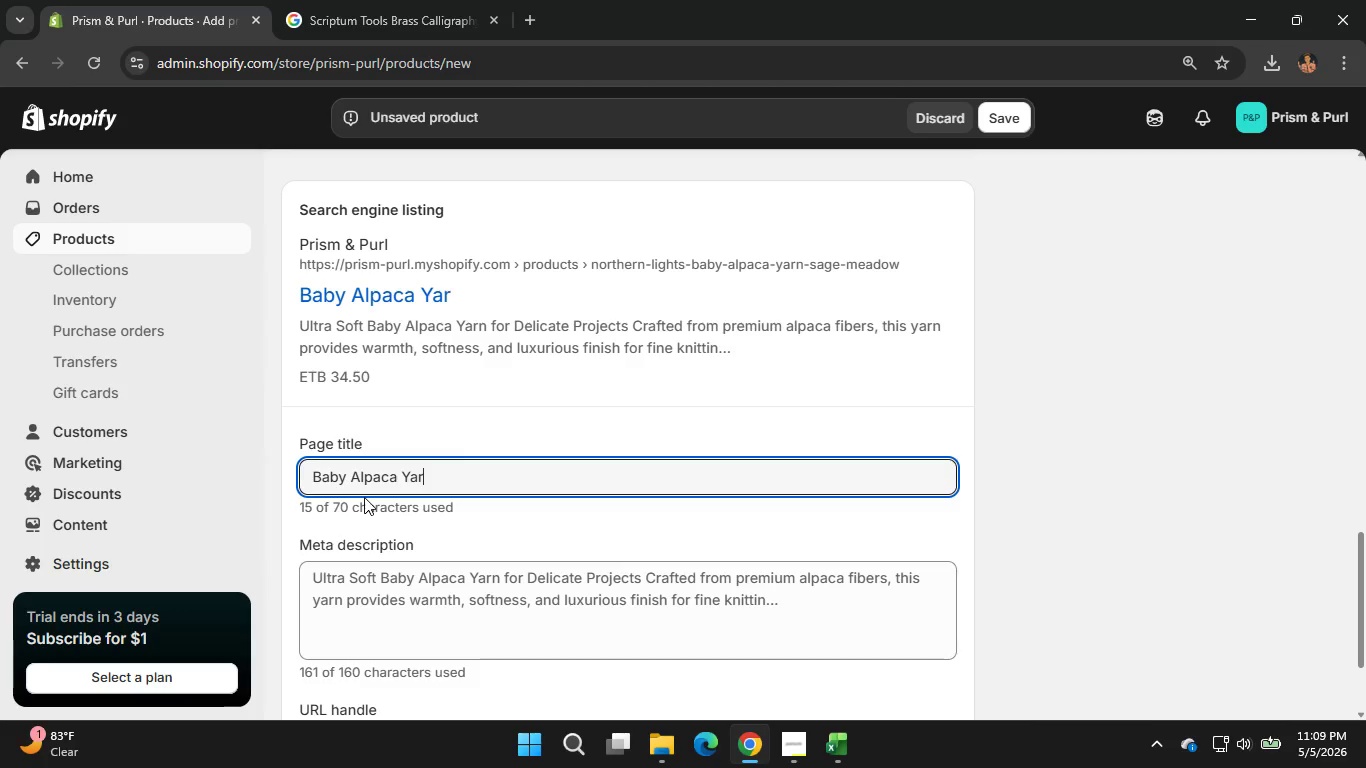 
hold_key(key=ShiftLeft, duration=0.47)
 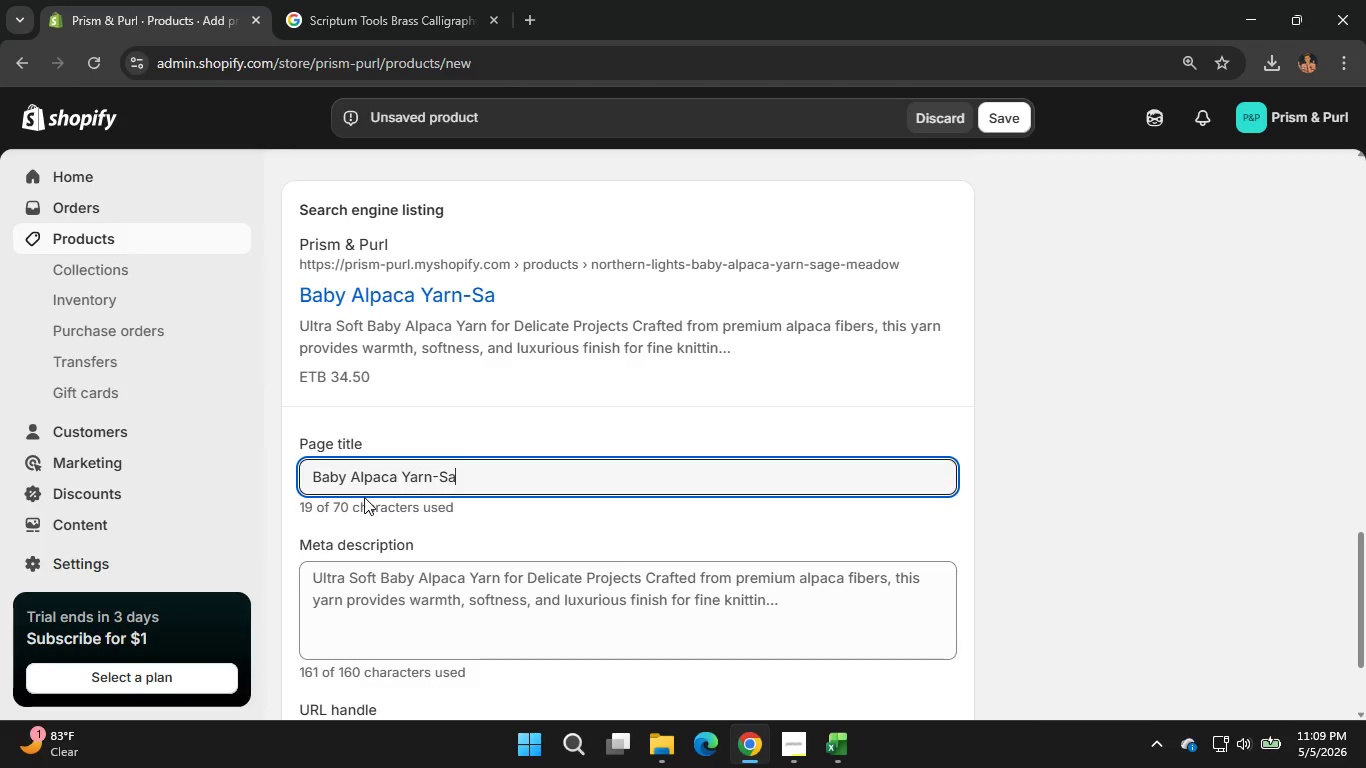 
hold_key(key=A, duration=0.33)
 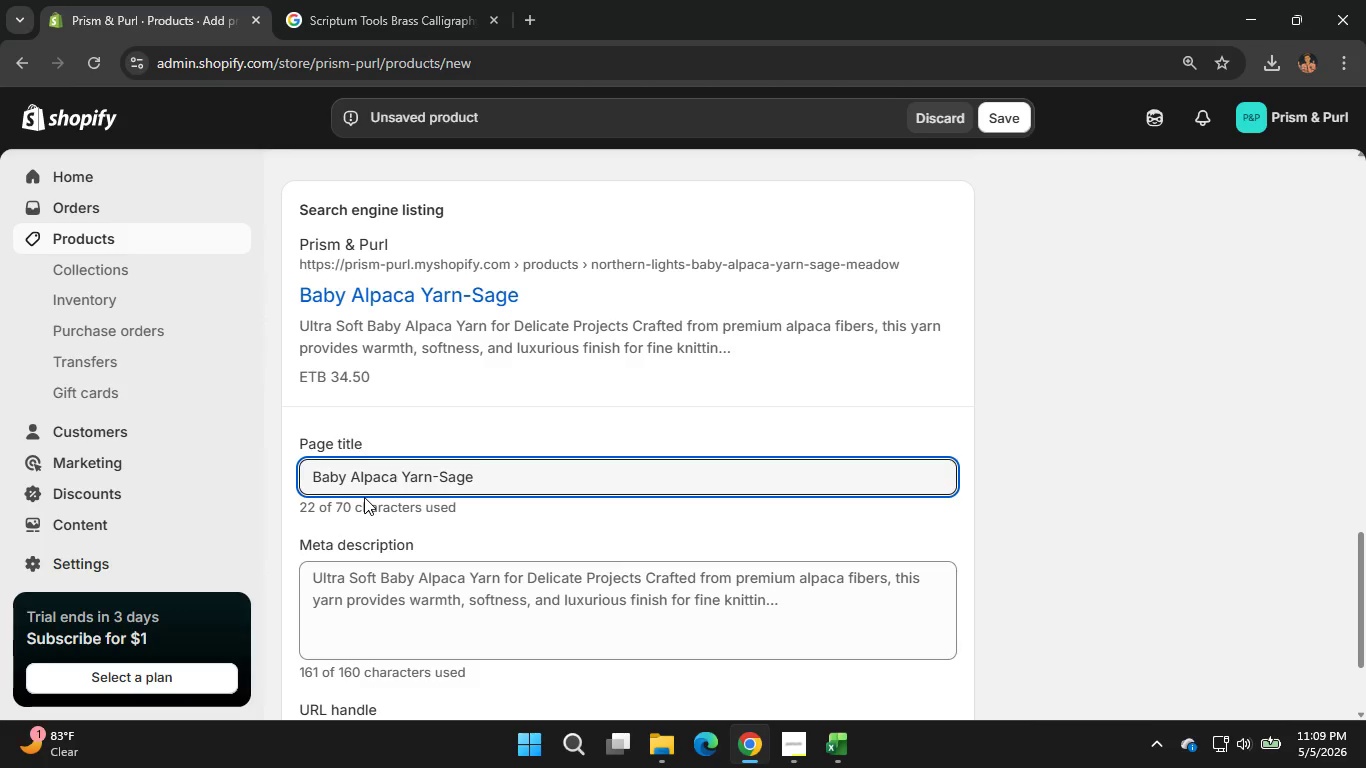 
hold_key(key=ShiftLeft, duration=0.75)
 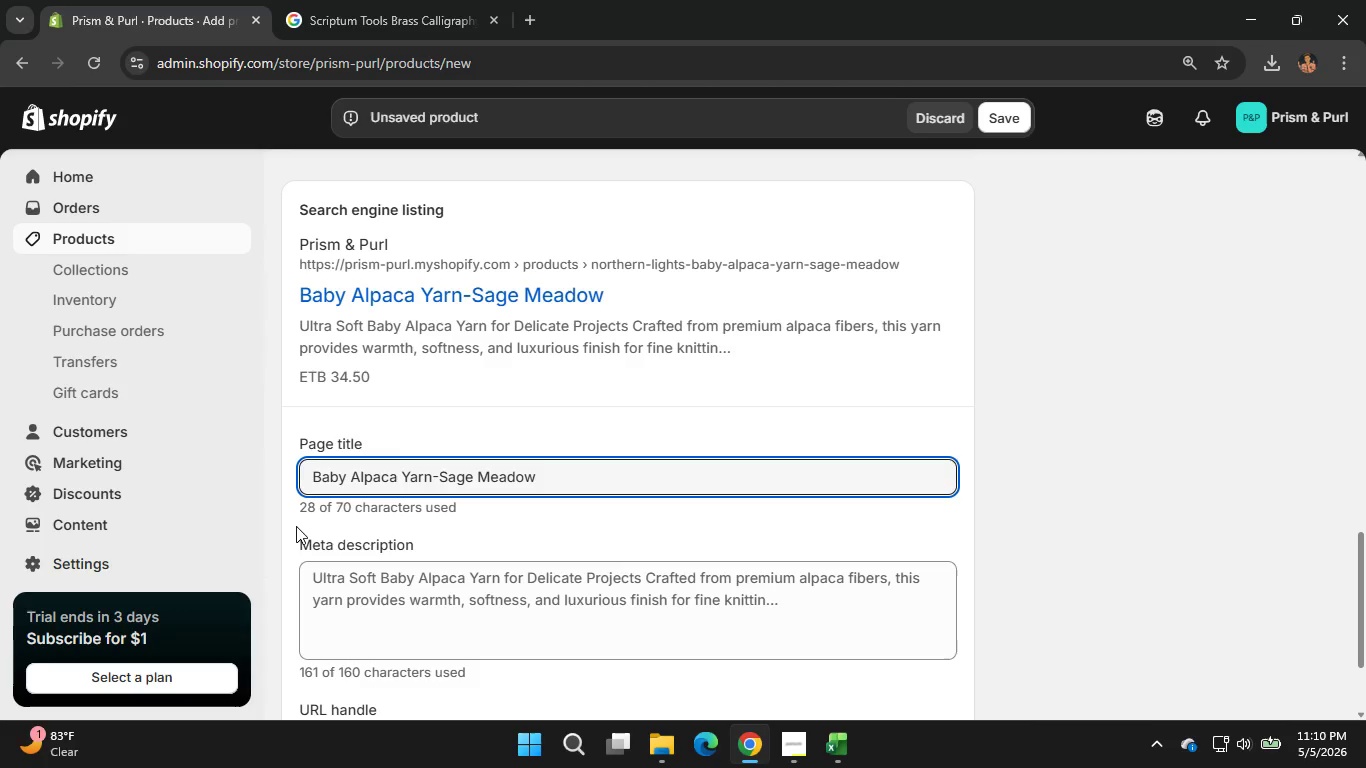 
wait(6.78)
 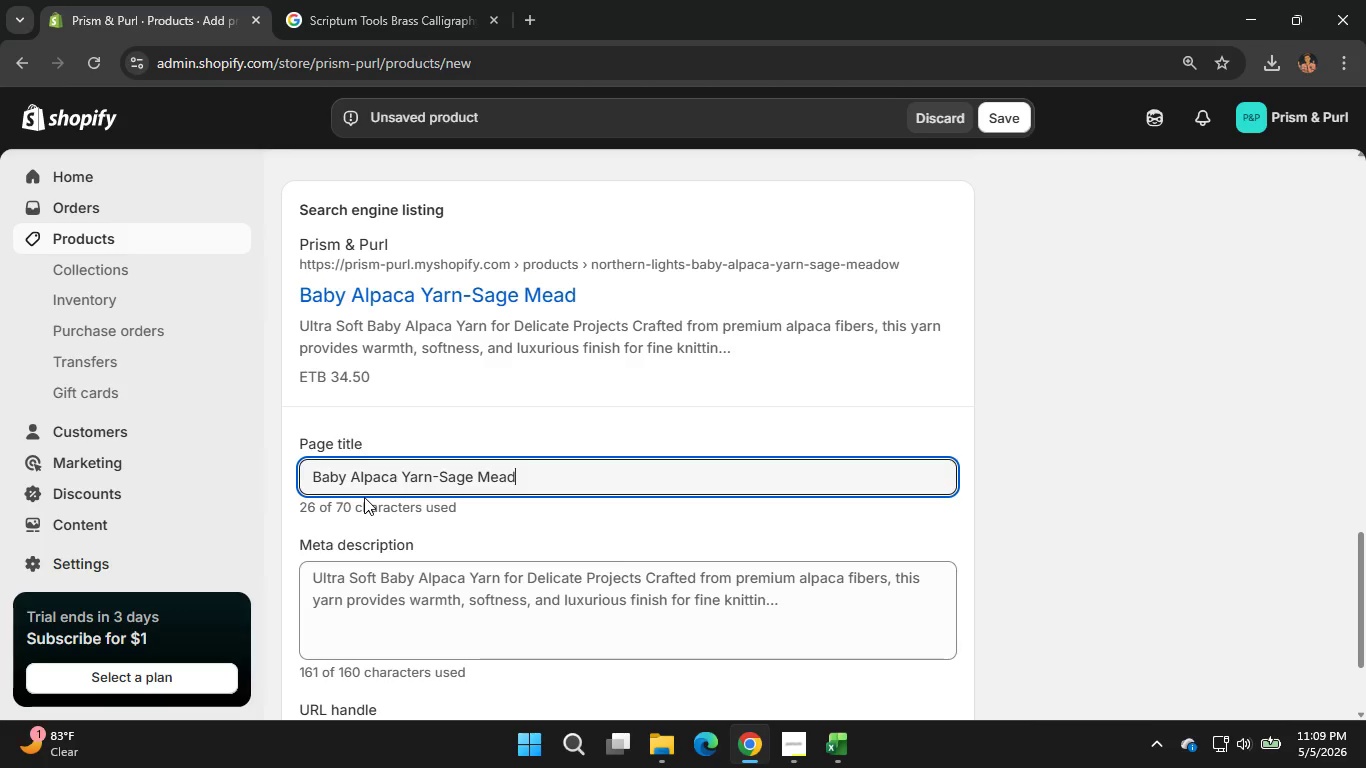 
left_click([371, 587])
 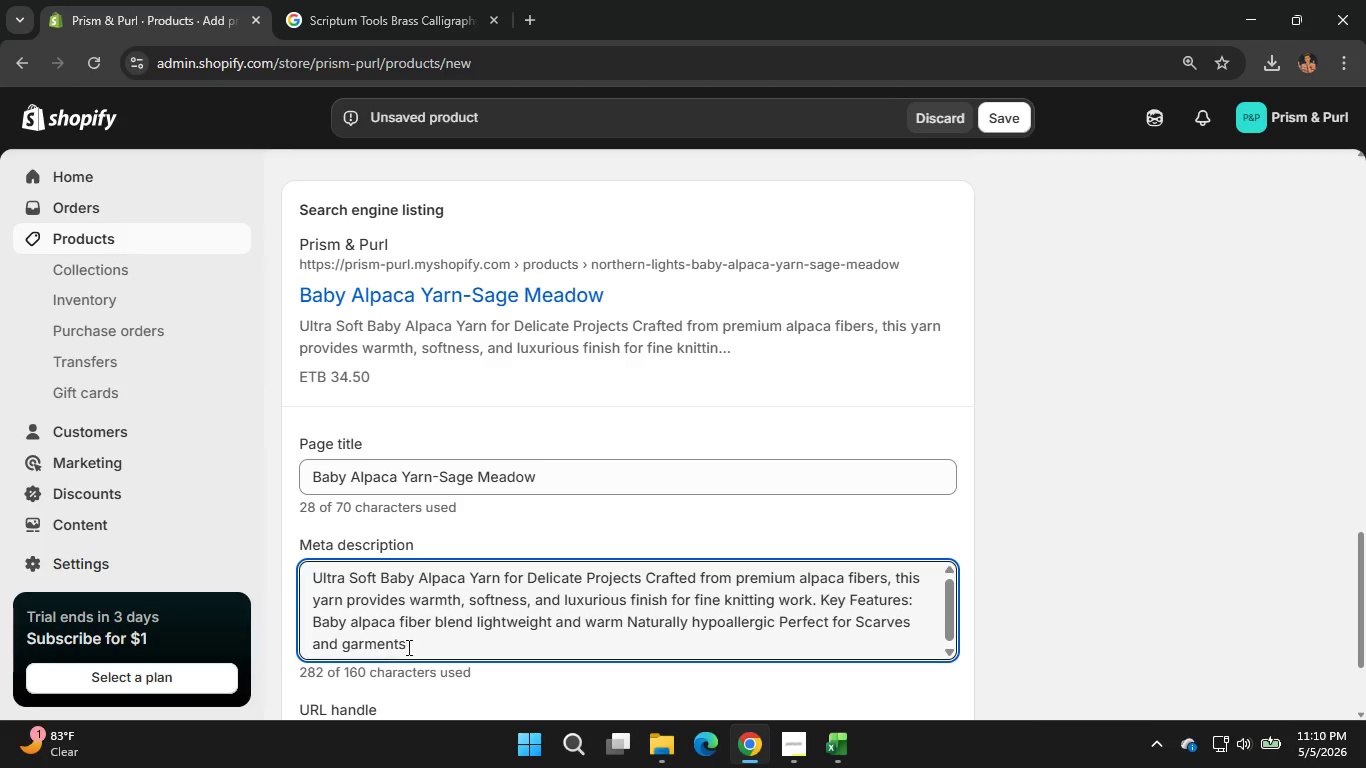 
left_click_drag(start_coordinate=[407, 647], to_coordinate=[304, 579])
 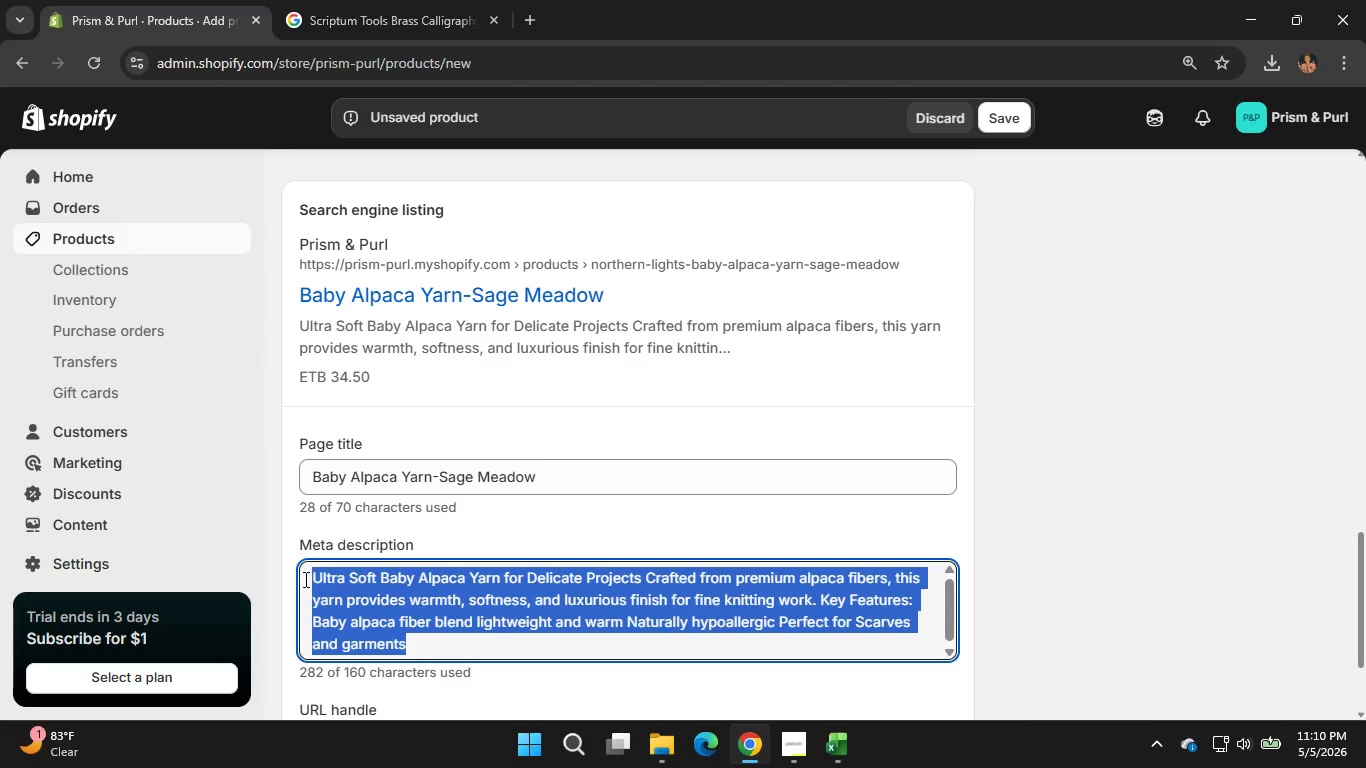 
key(Backspace)
type(Luxur)
 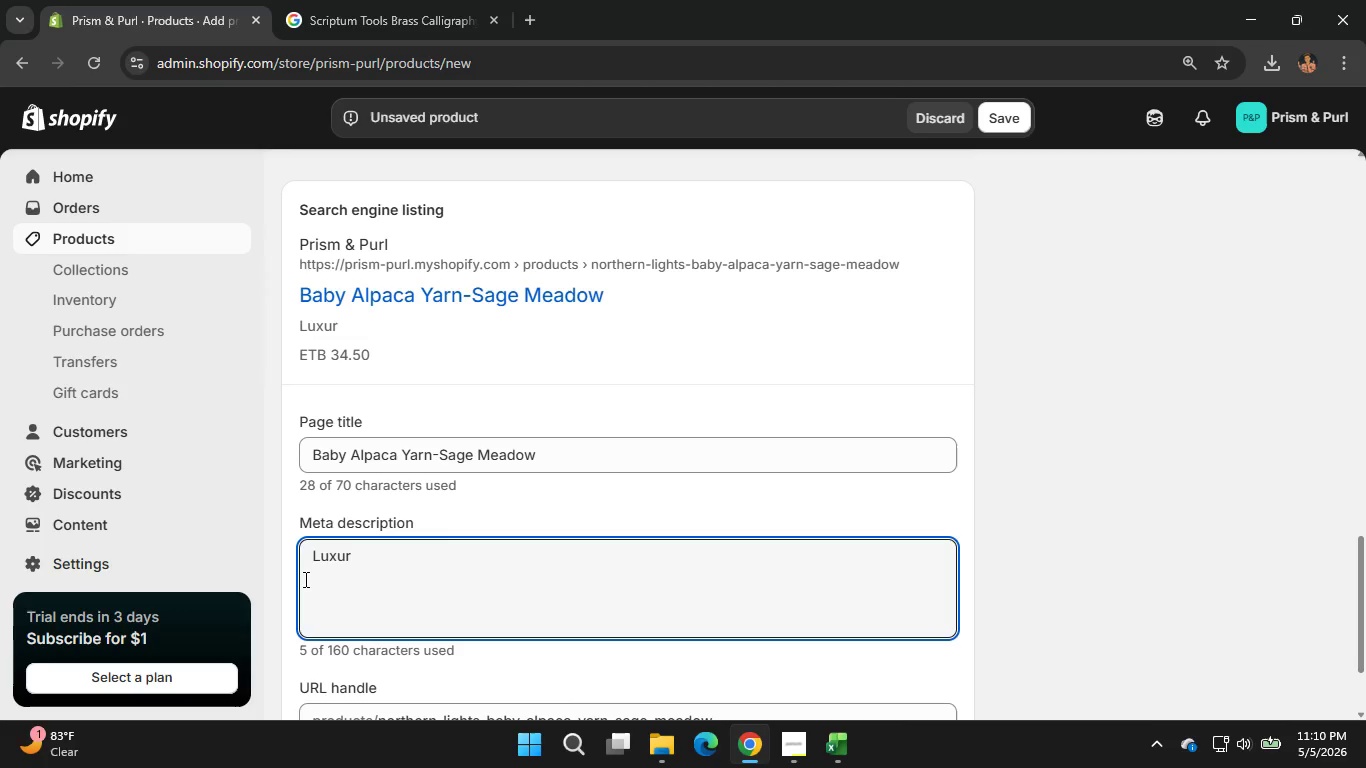 
type(io)
 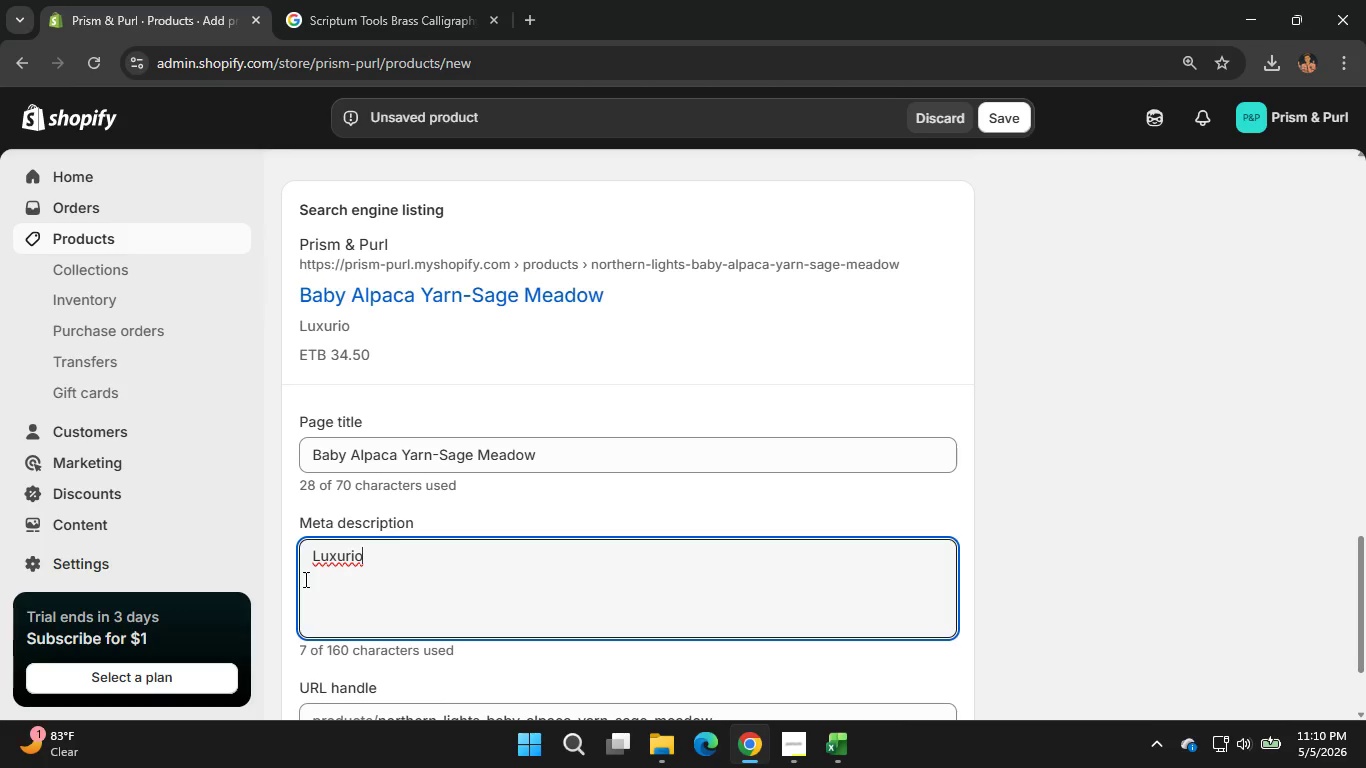 
wait(5.69)
 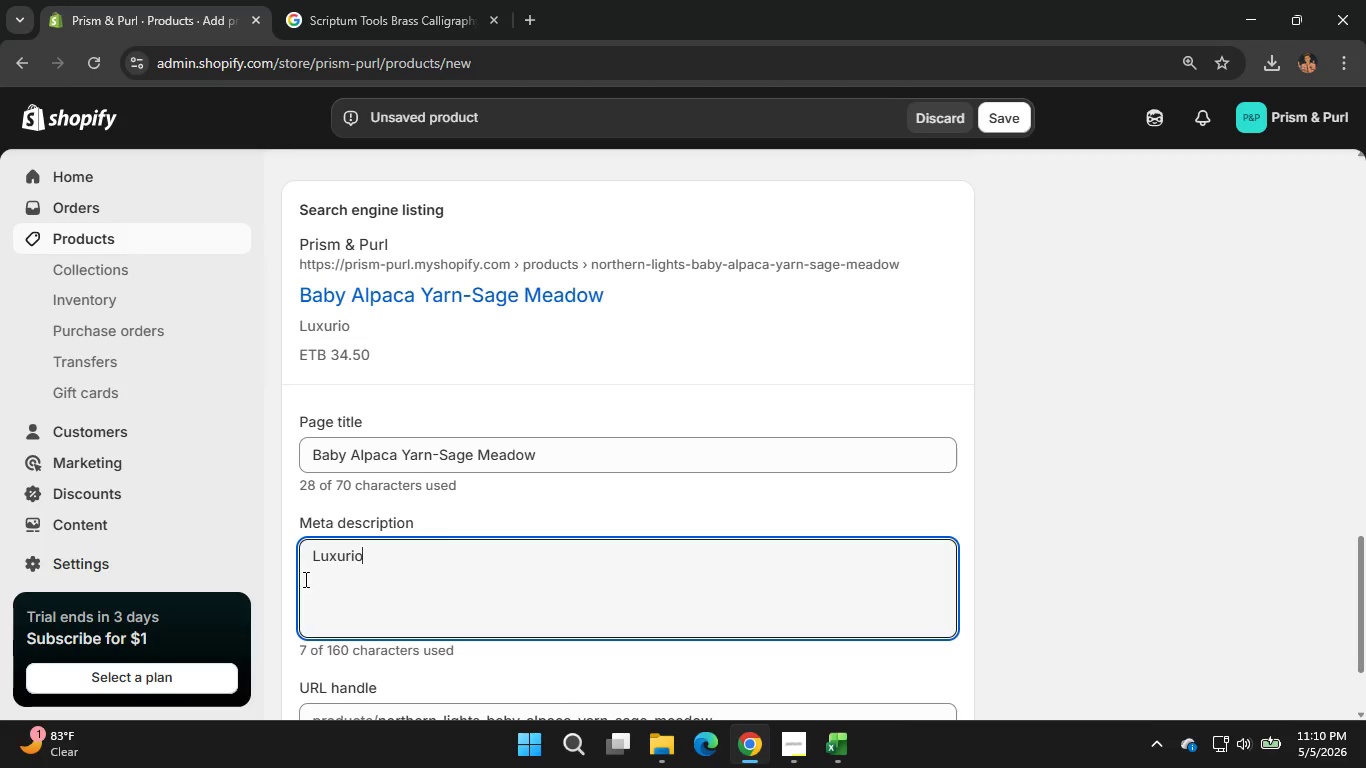 
type(usly soft bay)
key(Backspace)
type(by alpaca )
 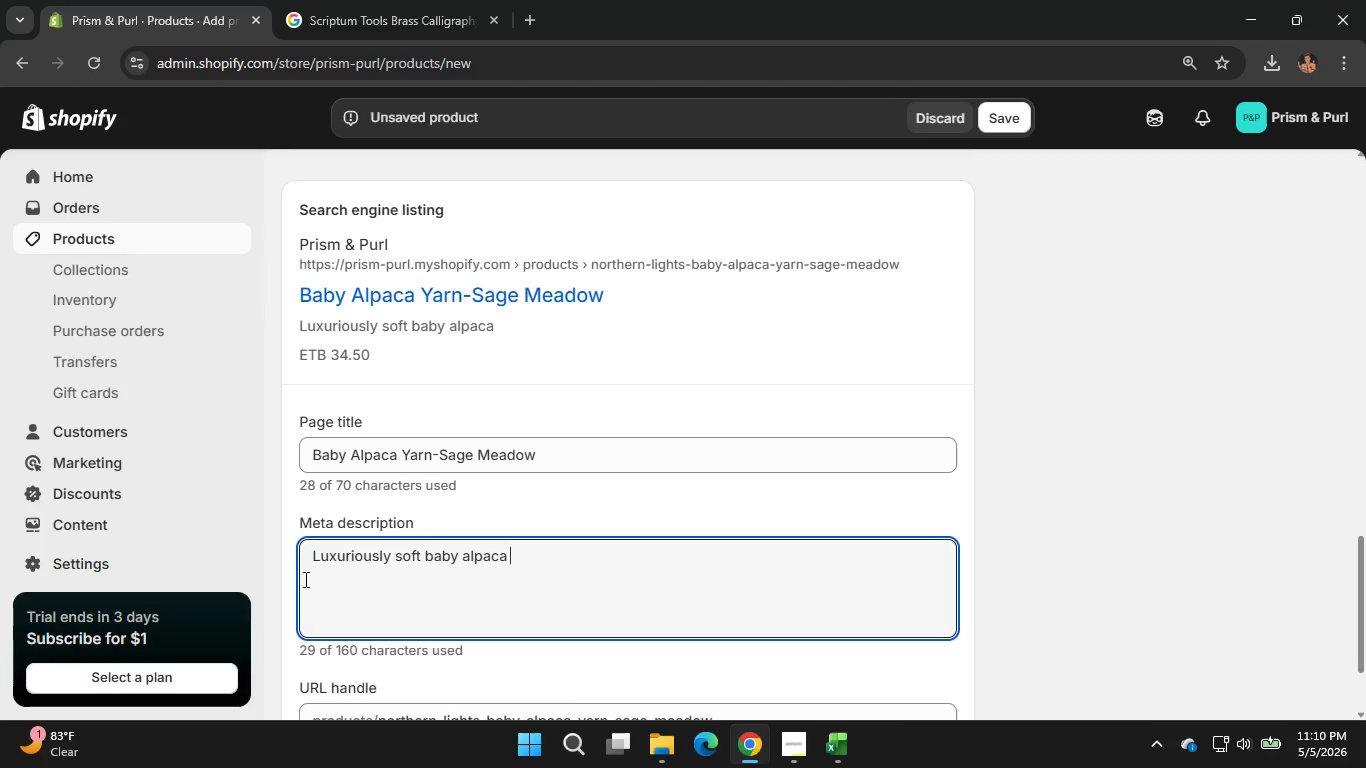 
type(yarn in Sage Meadow)
 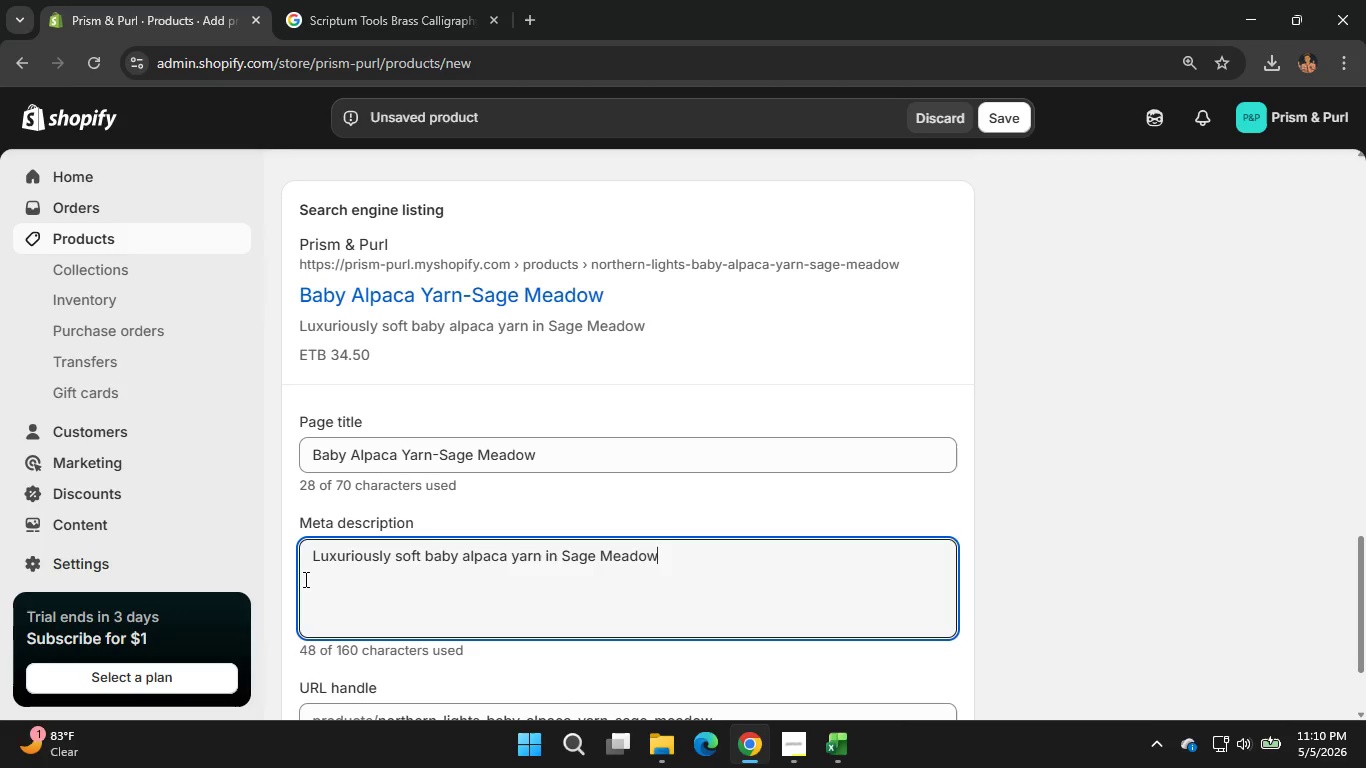 
type(. Lightweight, warm, and)
 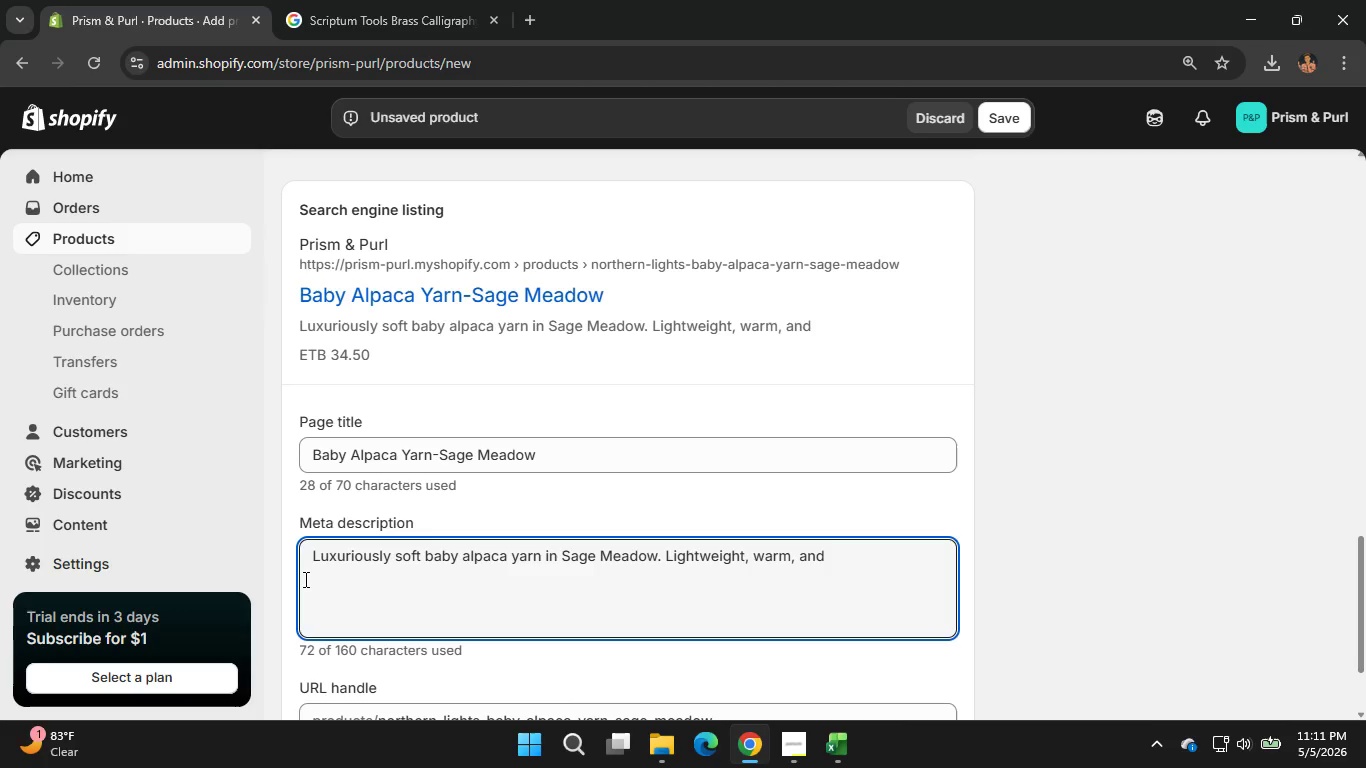 
type( perfect for knittib)
key(Backspace)
type(j)
key(Backspace)
type(ng scarves)
 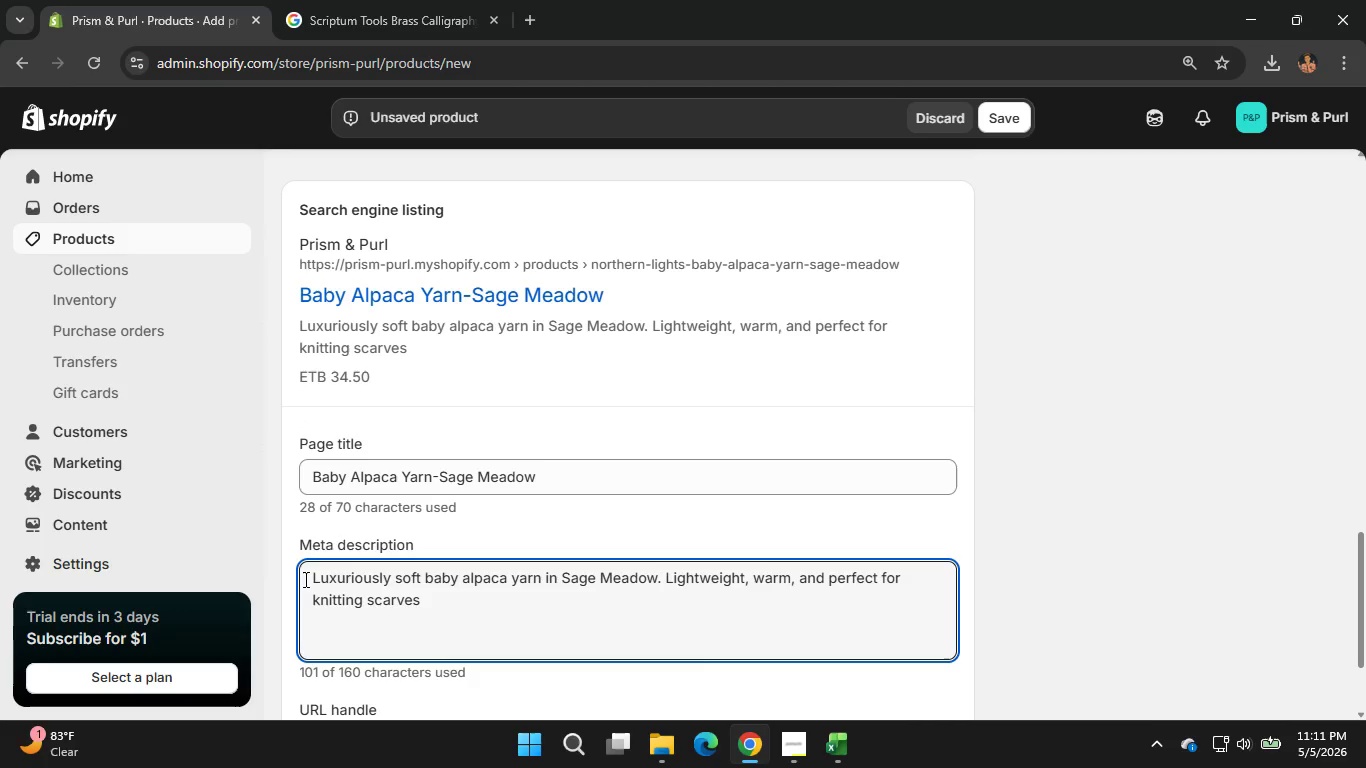 
type(,garments and )
 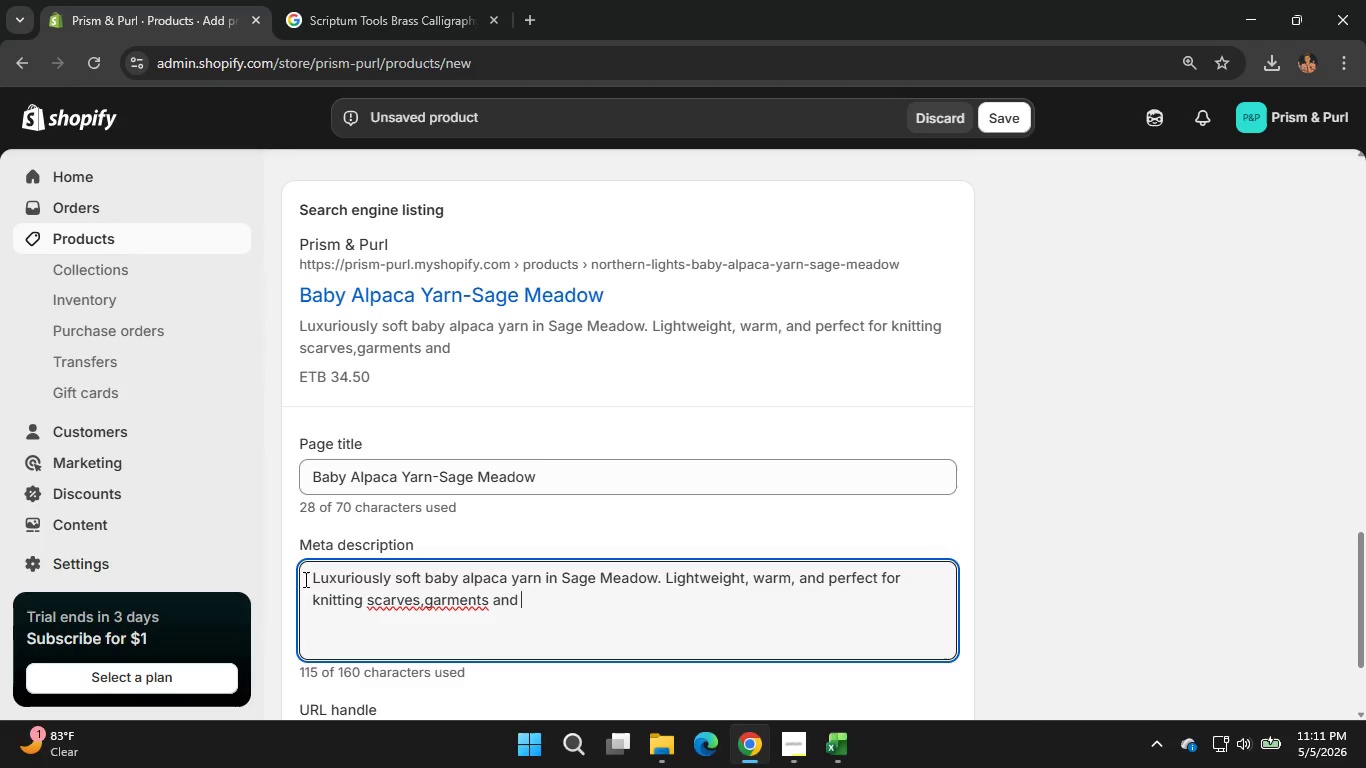 
wait(6.23)
 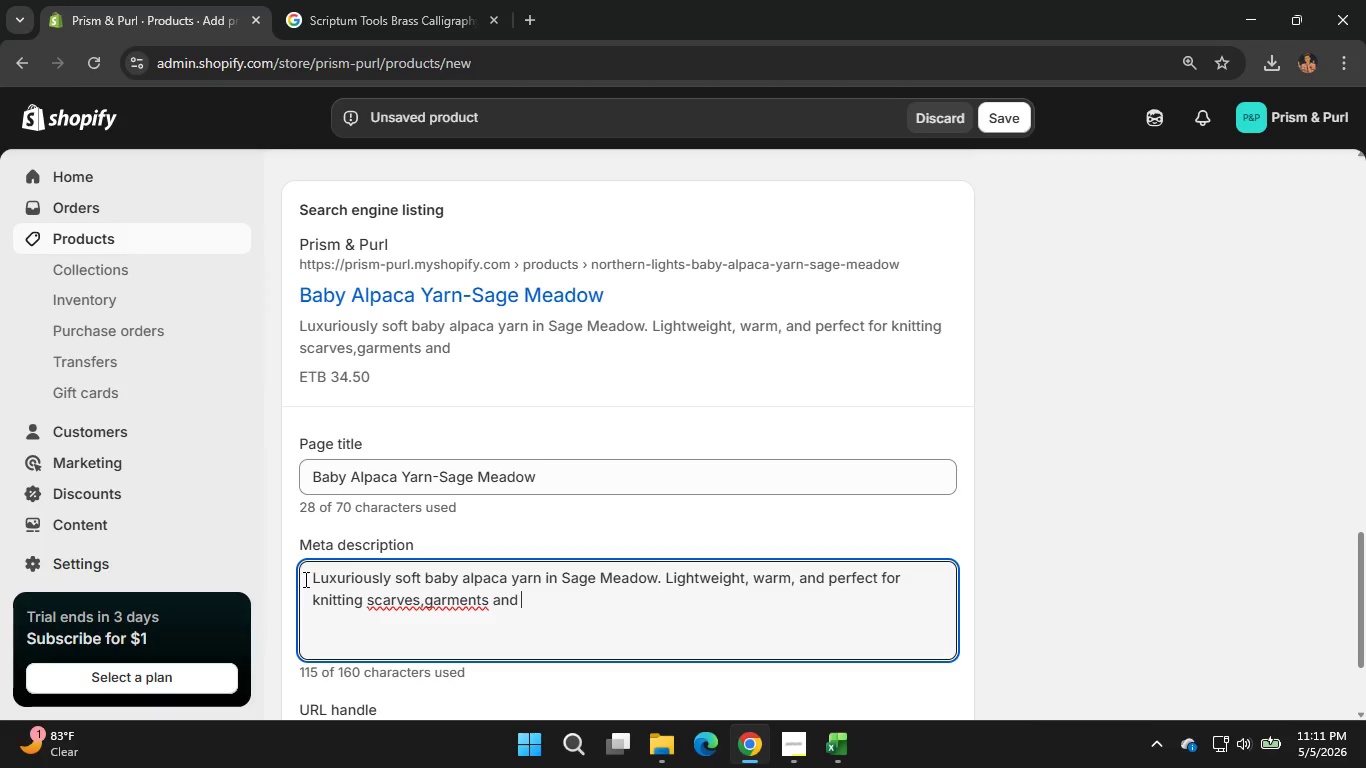 
type(artisan fiber projects)
 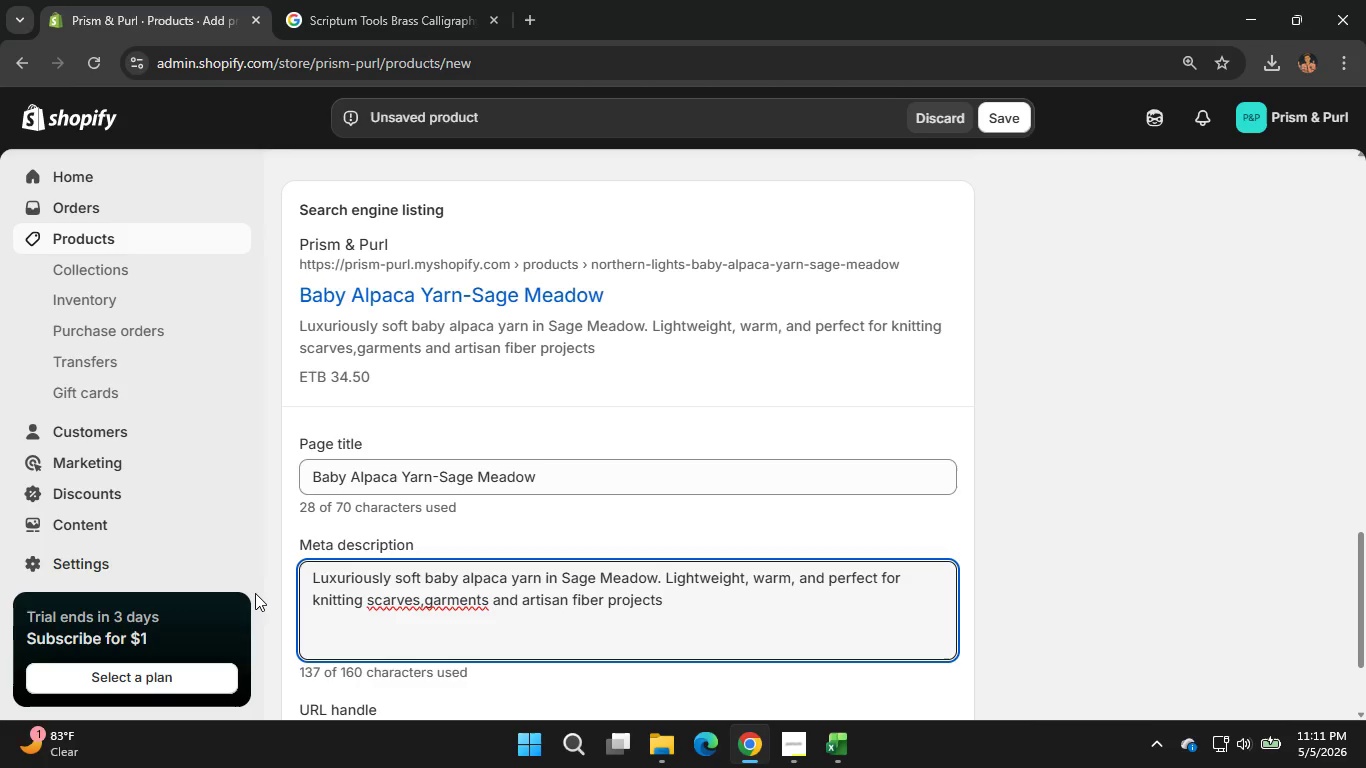 
wait(6.51)
 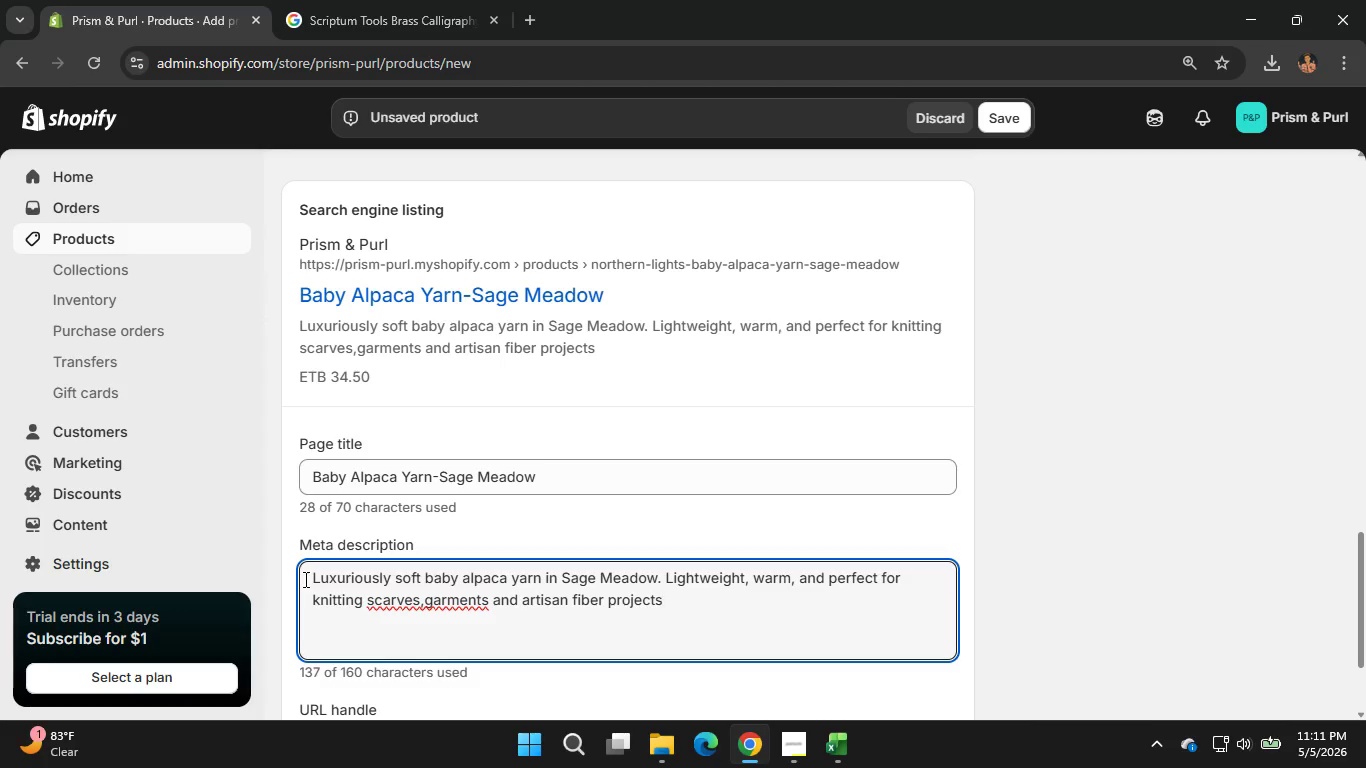 
left_click([425, 594])
 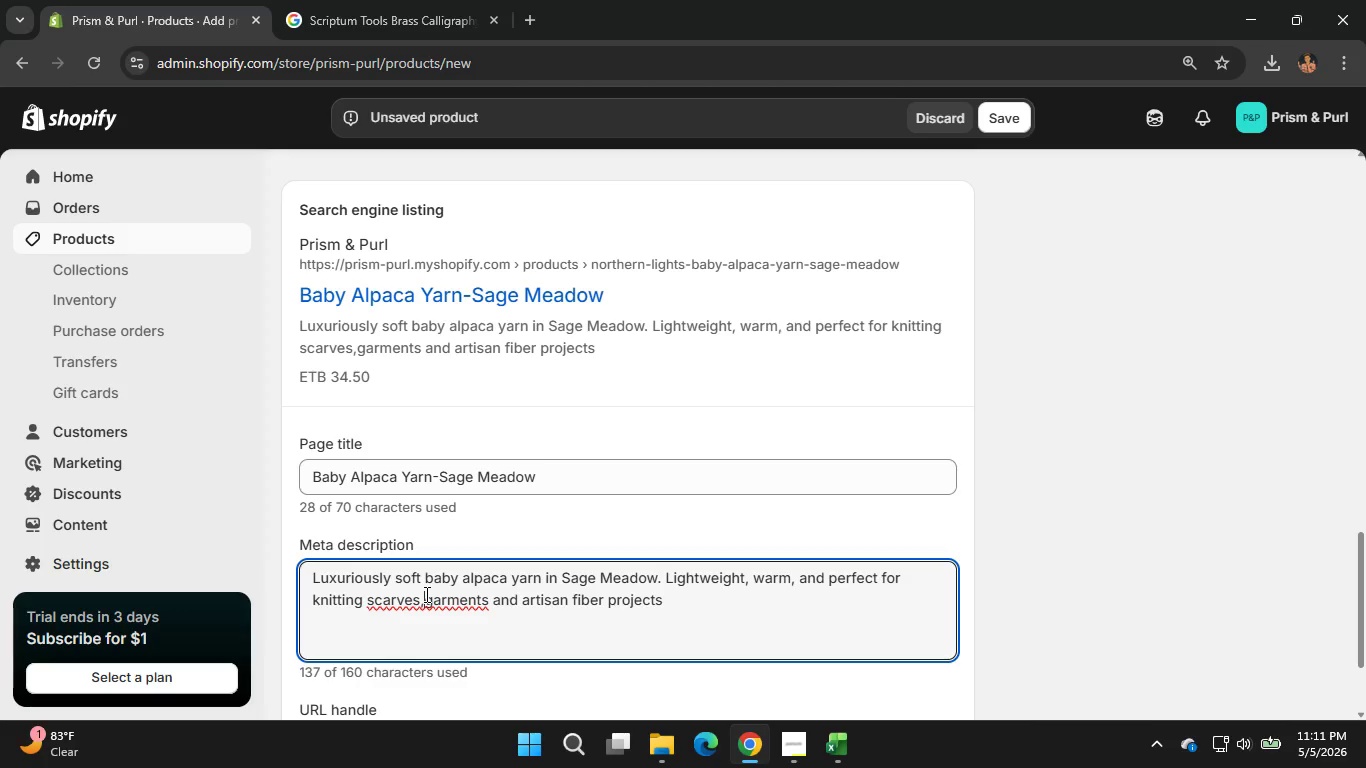 
key(Space)
 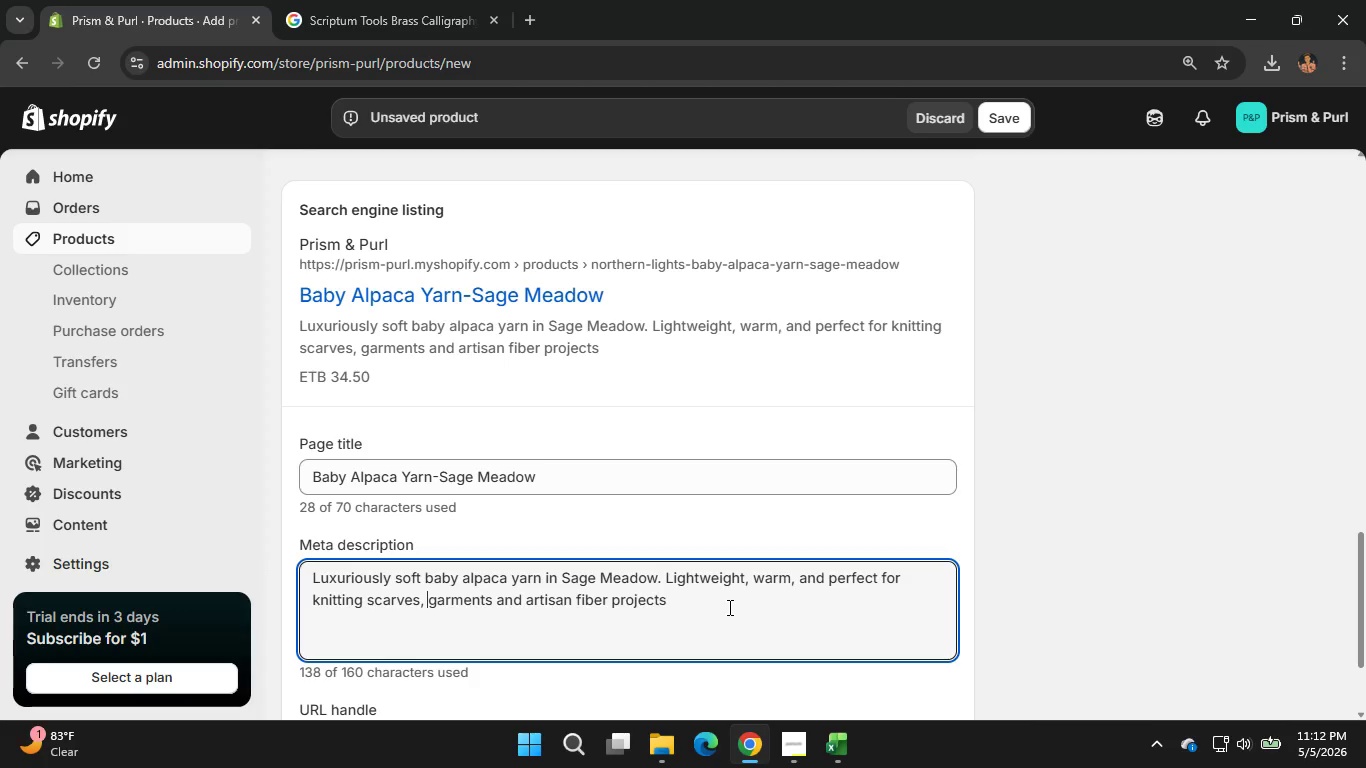 
left_click([728, 607])
 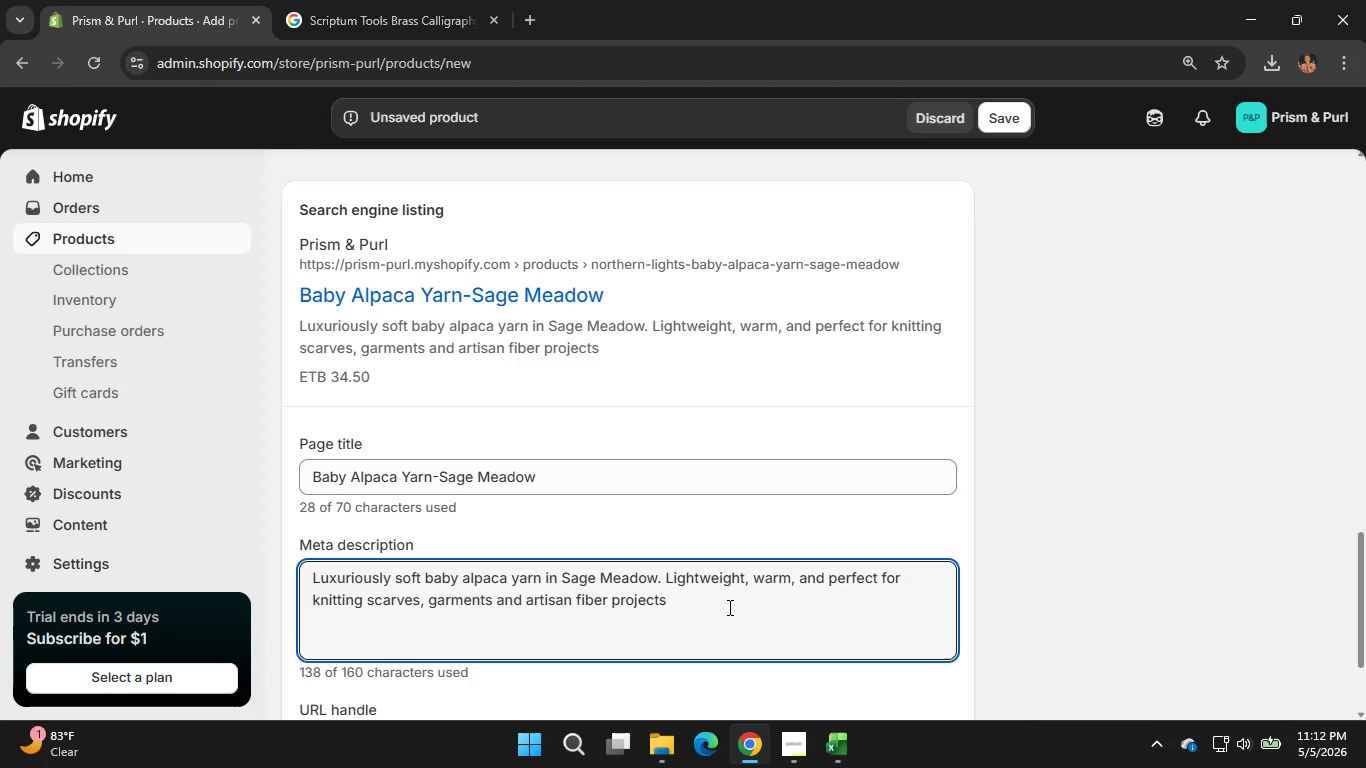 
key(Period)
 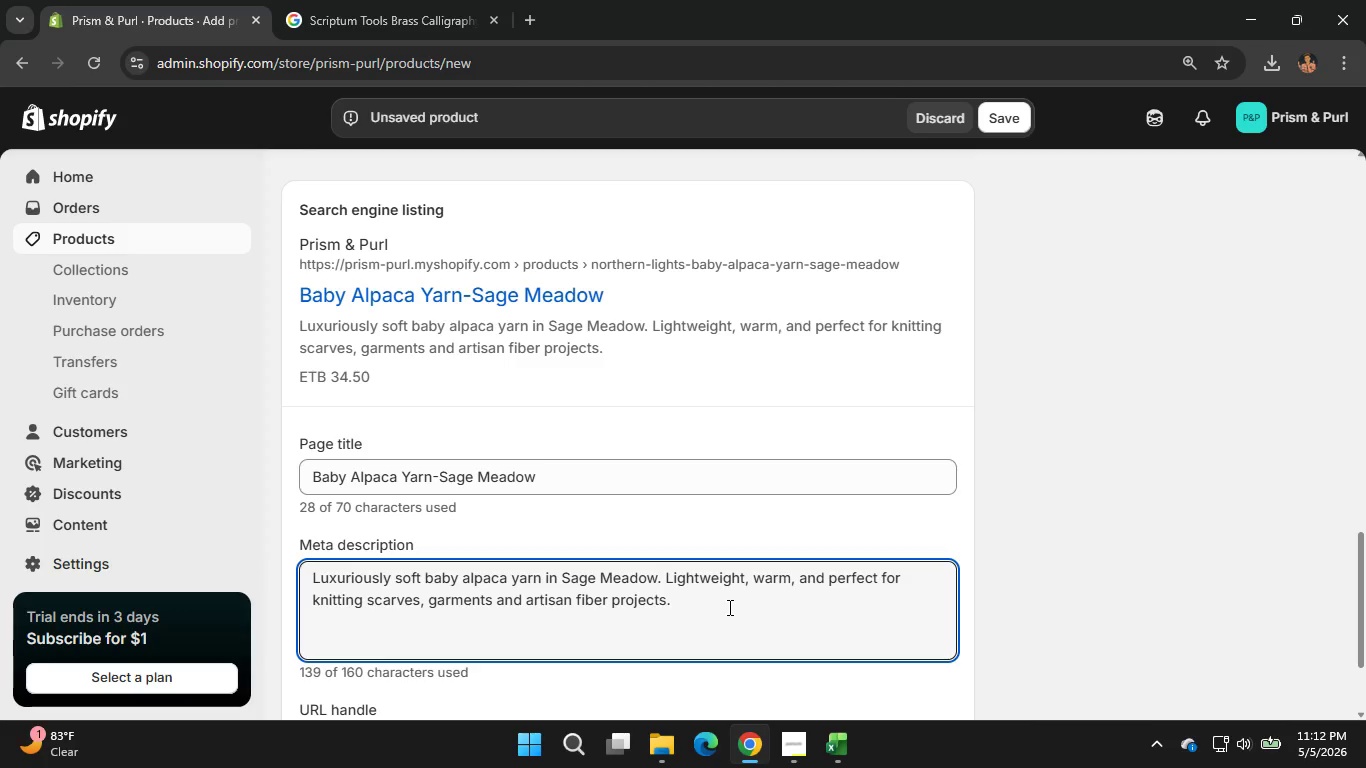 
scroll: coordinate [728, 607], scroll_direction: down, amount: 1.0
 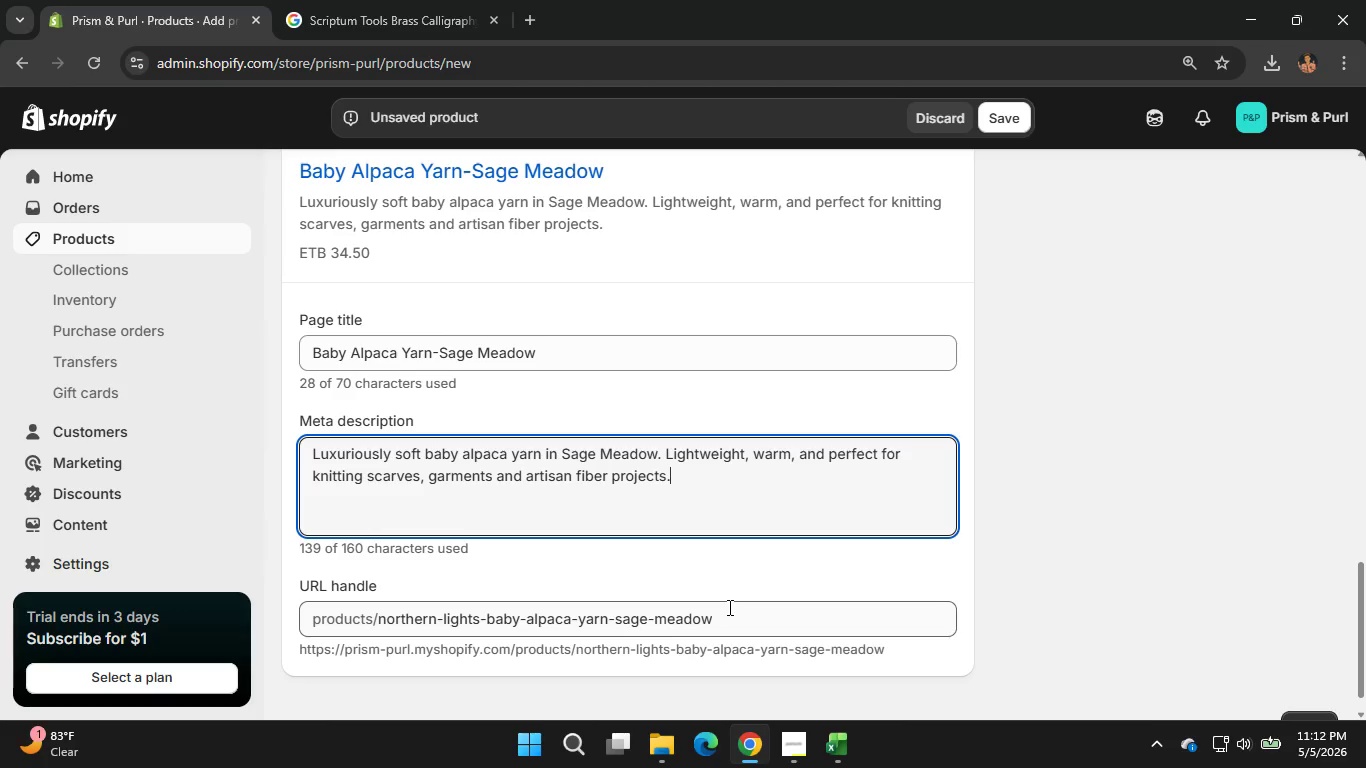 
wait(6.41)
 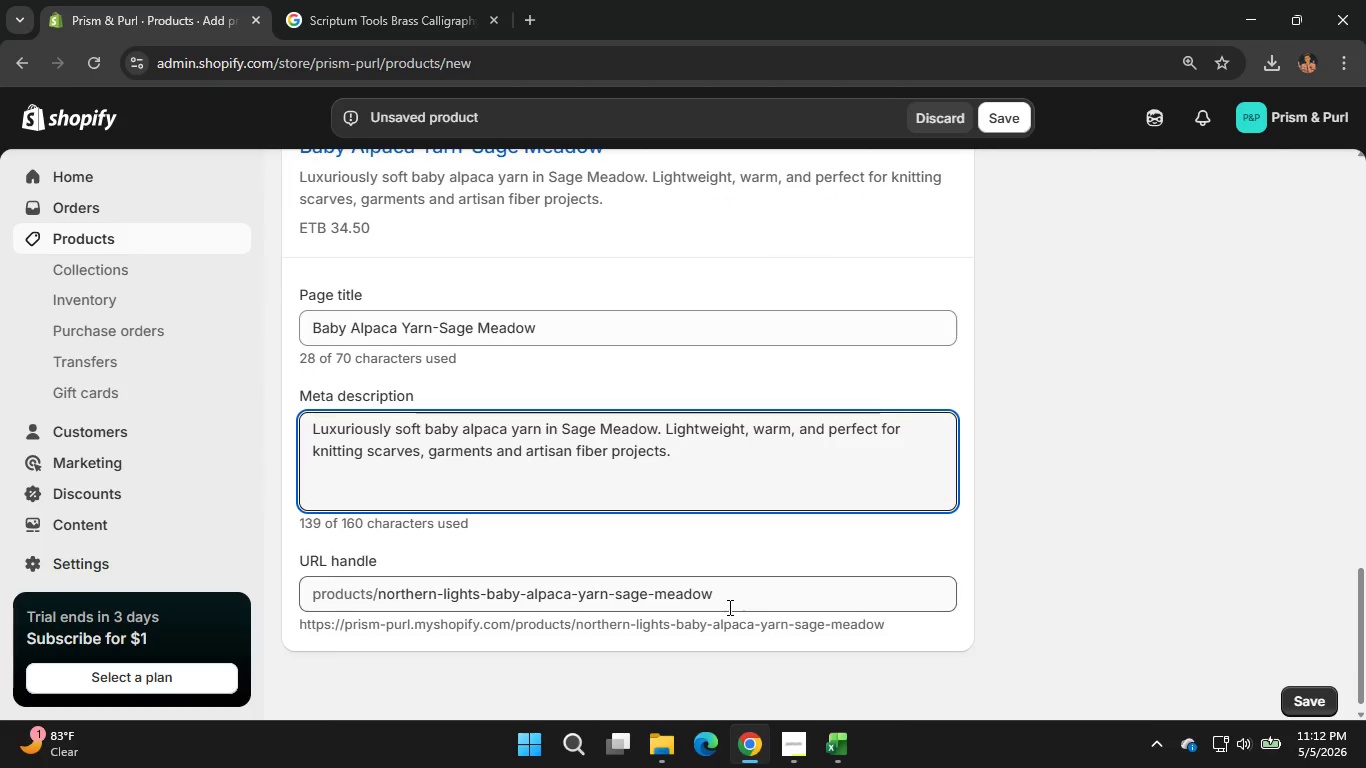 
left_click([728, 607])
 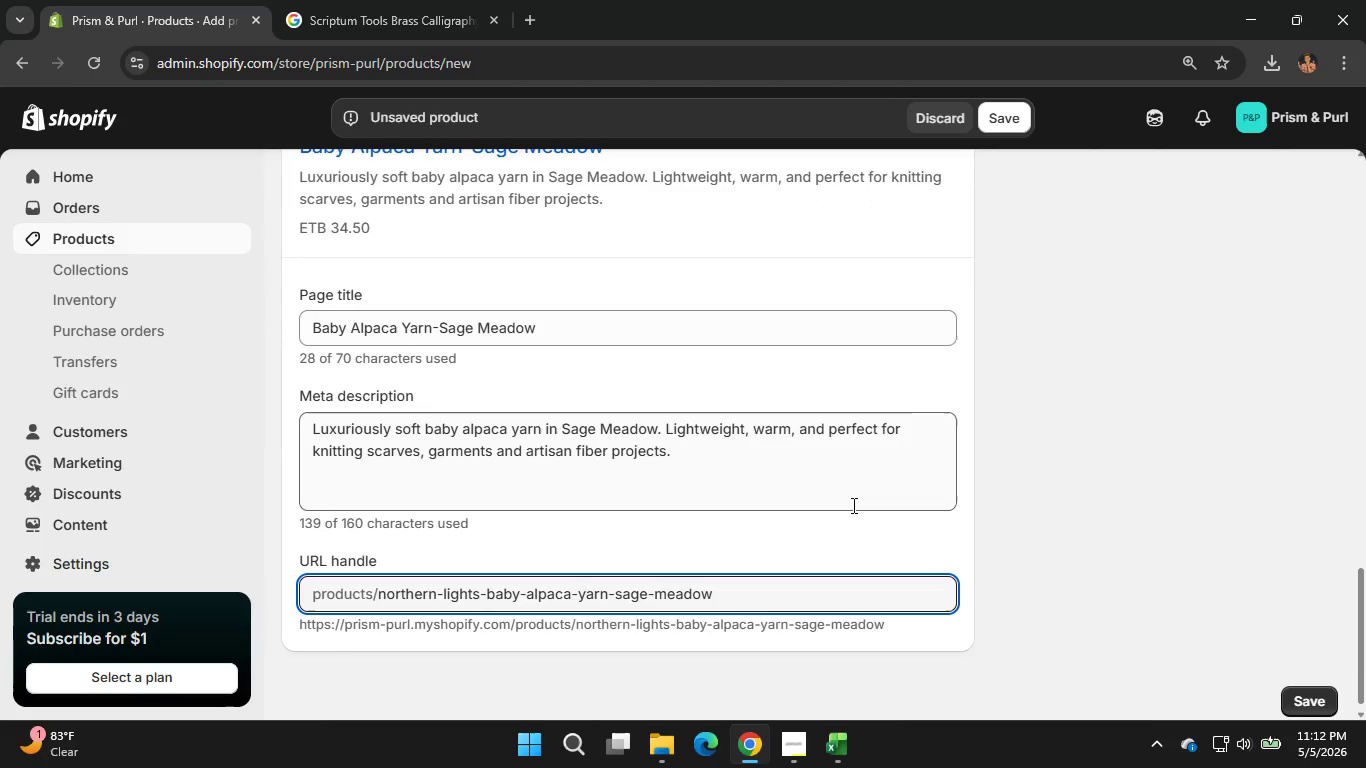 
scroll: coordinate [728, 607], scroll_direction: none, amount: 0.0
 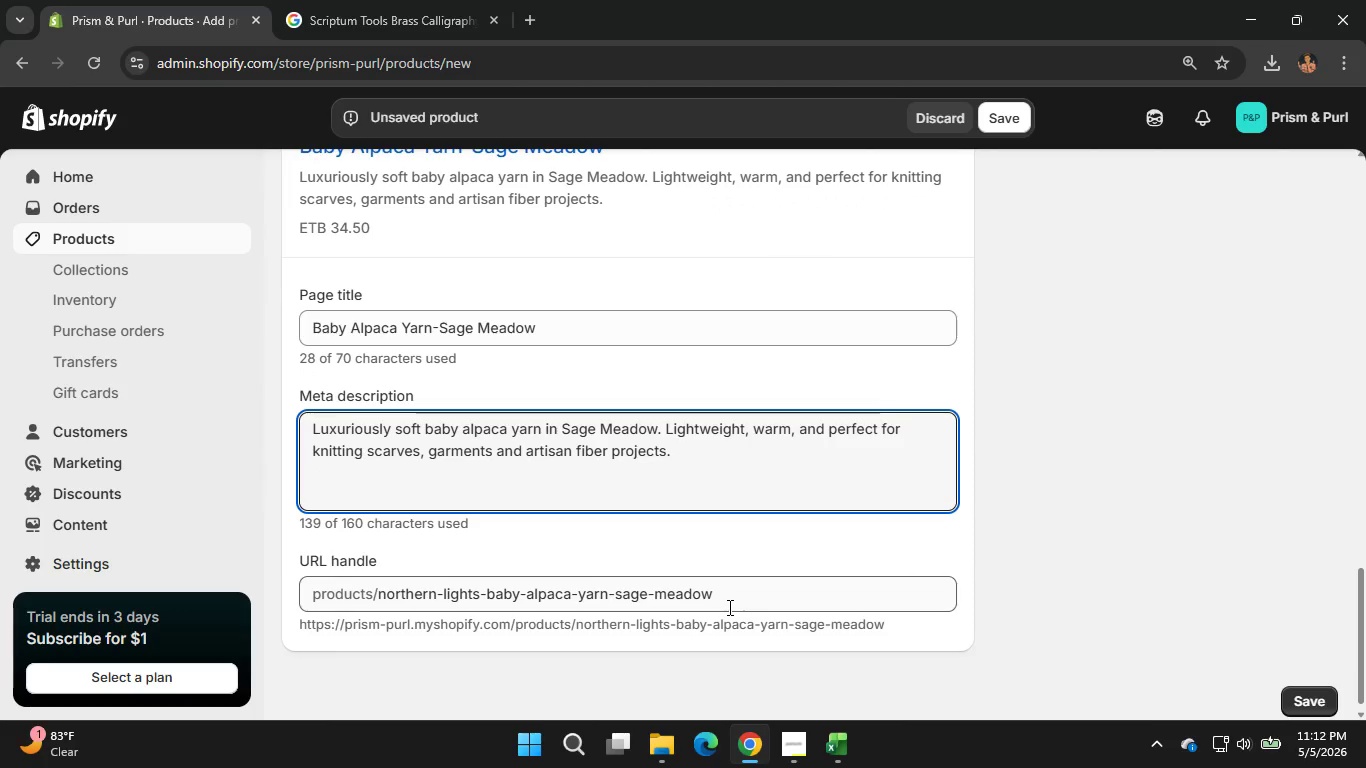 
scroll: coordinate [852, 505], scroll_direction: up, amount: 9.0
 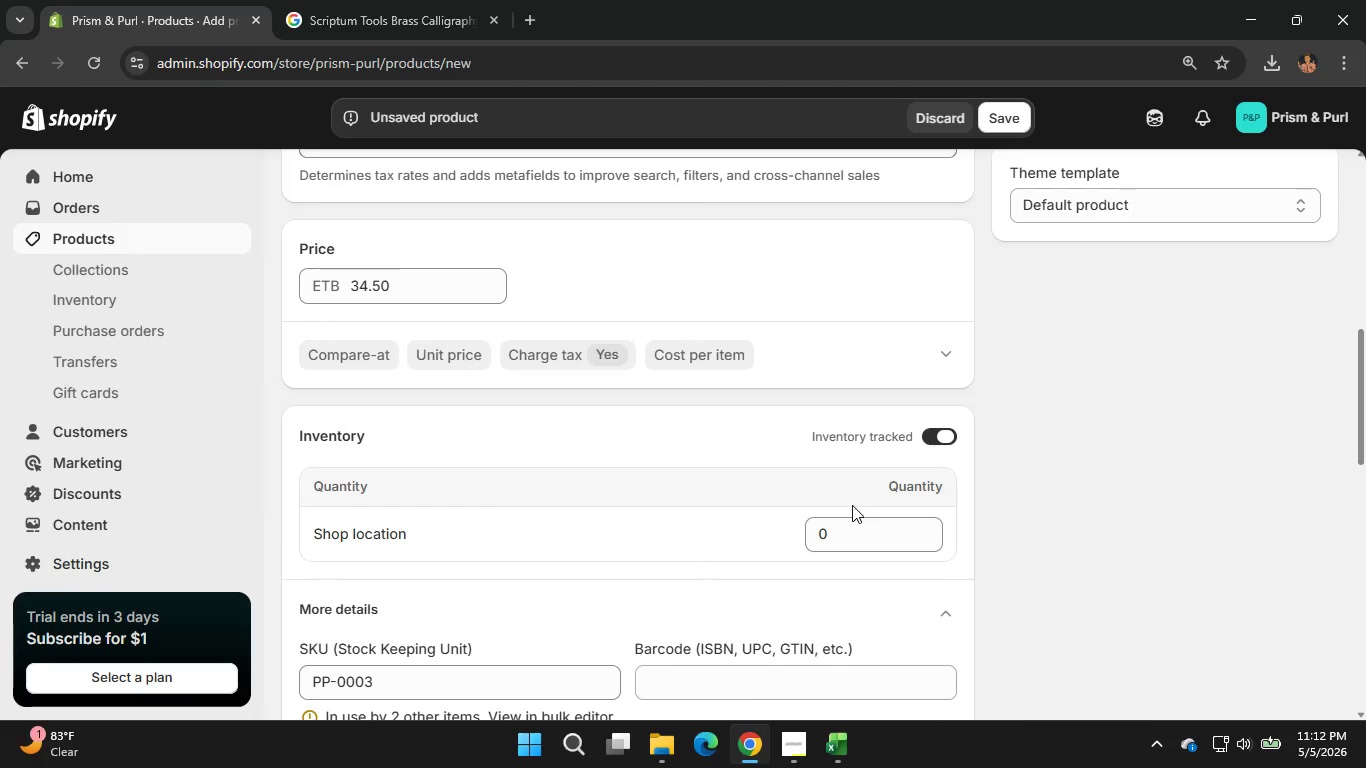 
wait(10.52)
 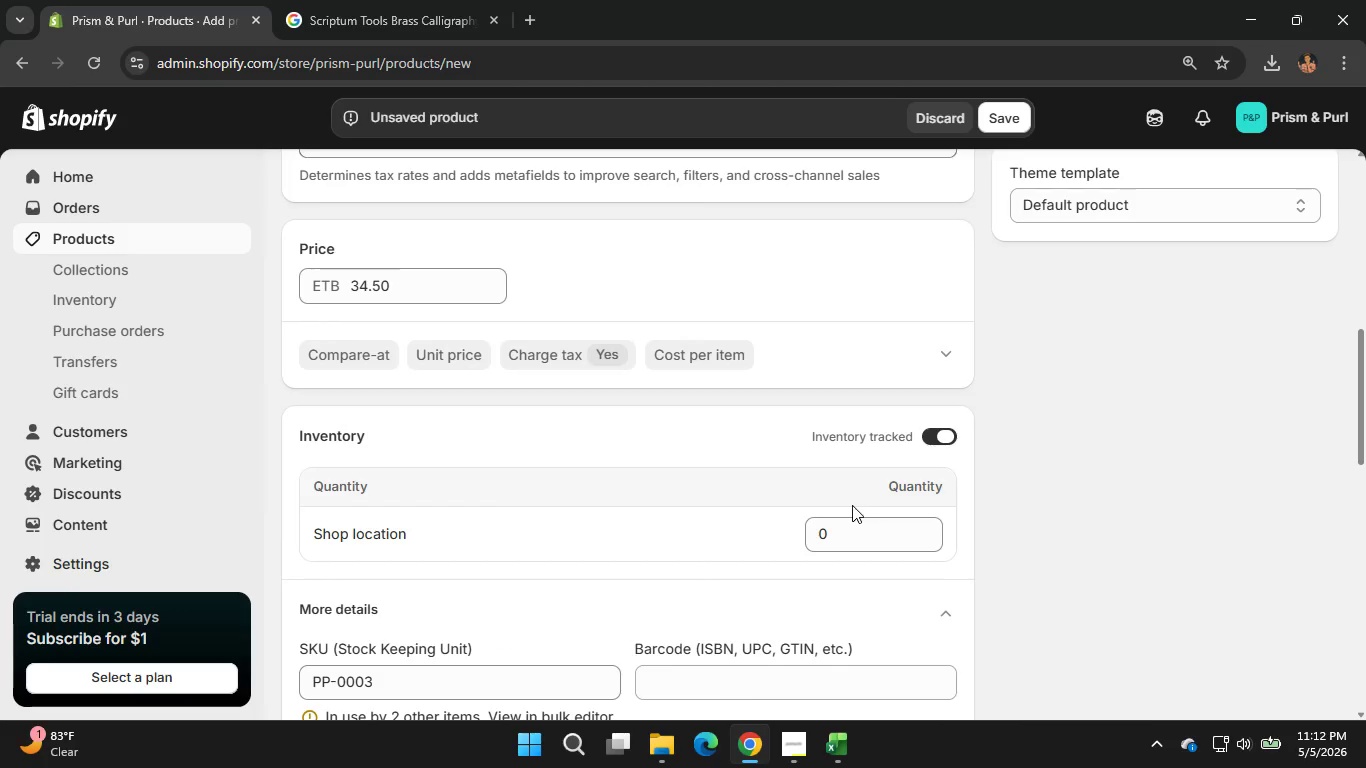 
scroll: coordinate [801, 351], scroll_direction: up, amount: 13.0
 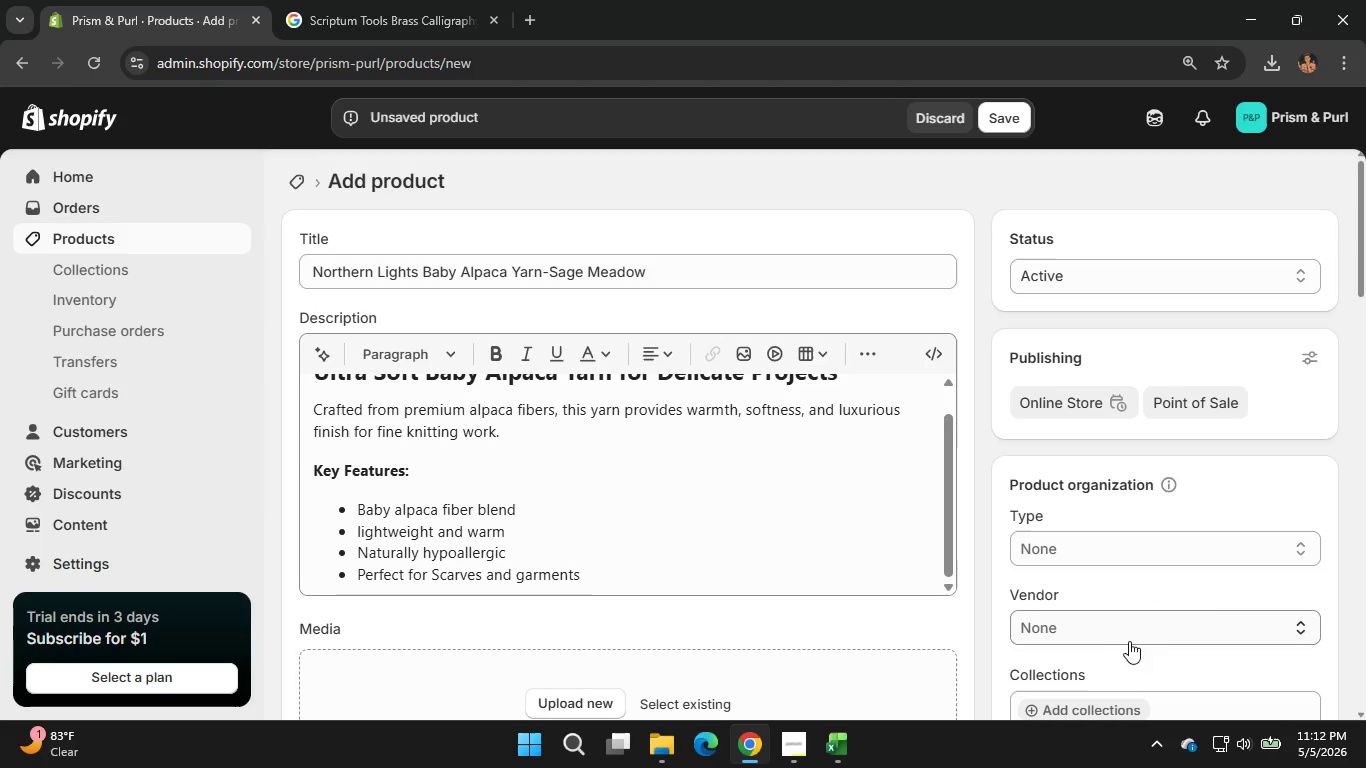 
left_click([1115, 632])
 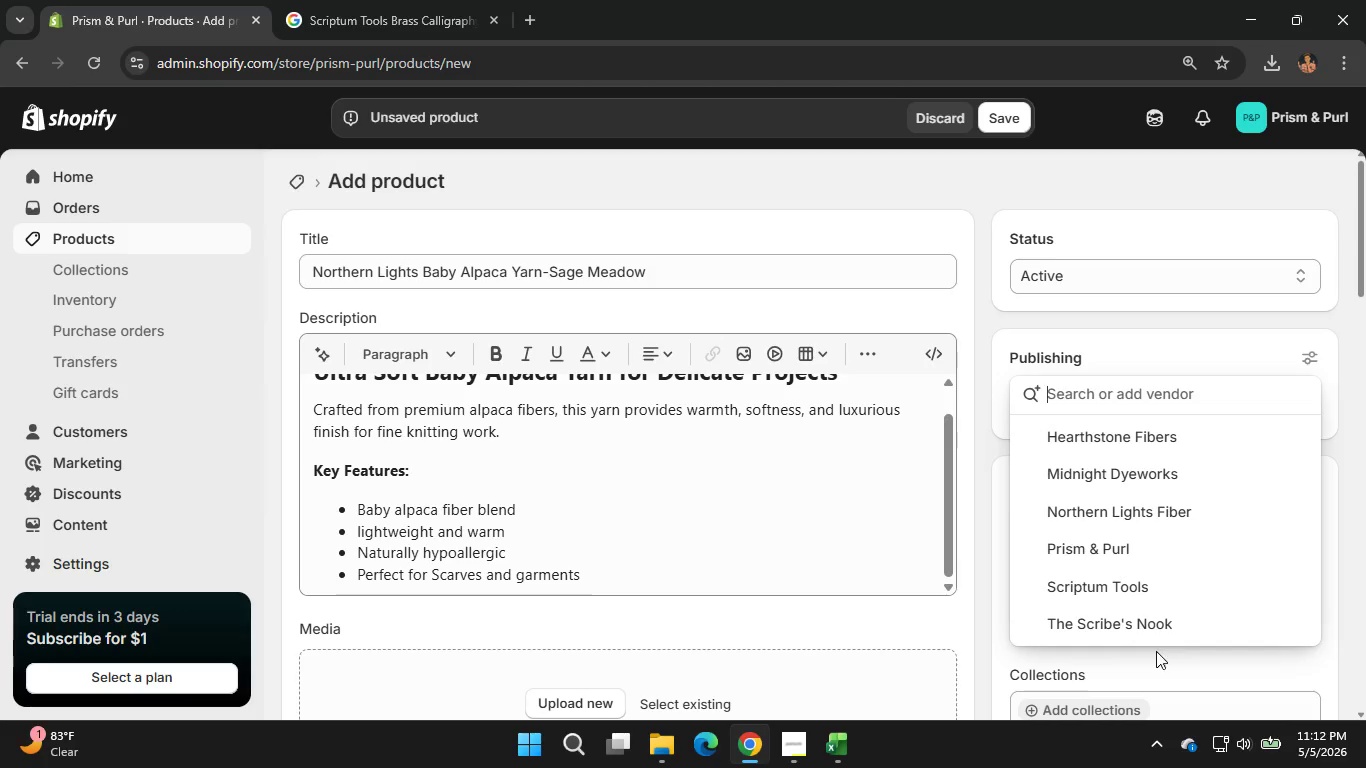 
left_click([1156, 651])
 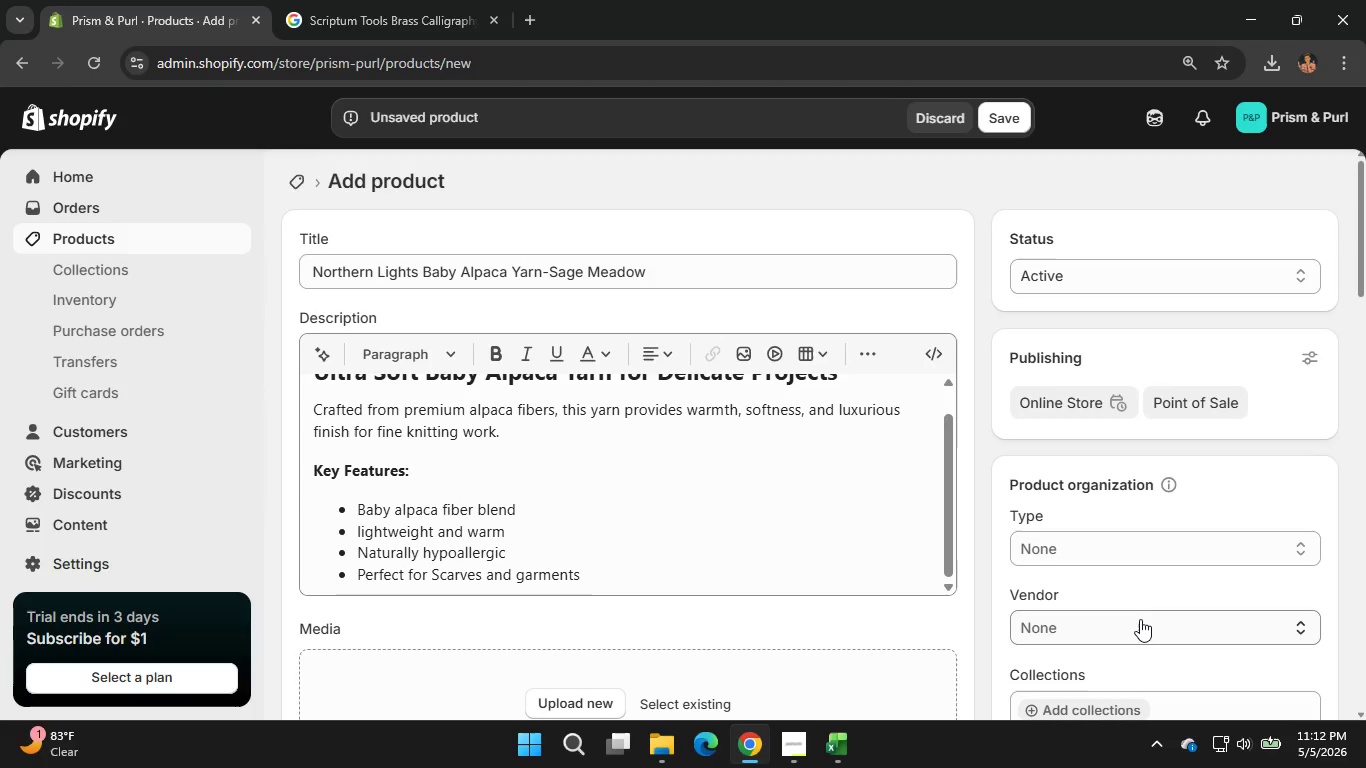 
left_click([1140, 619])
 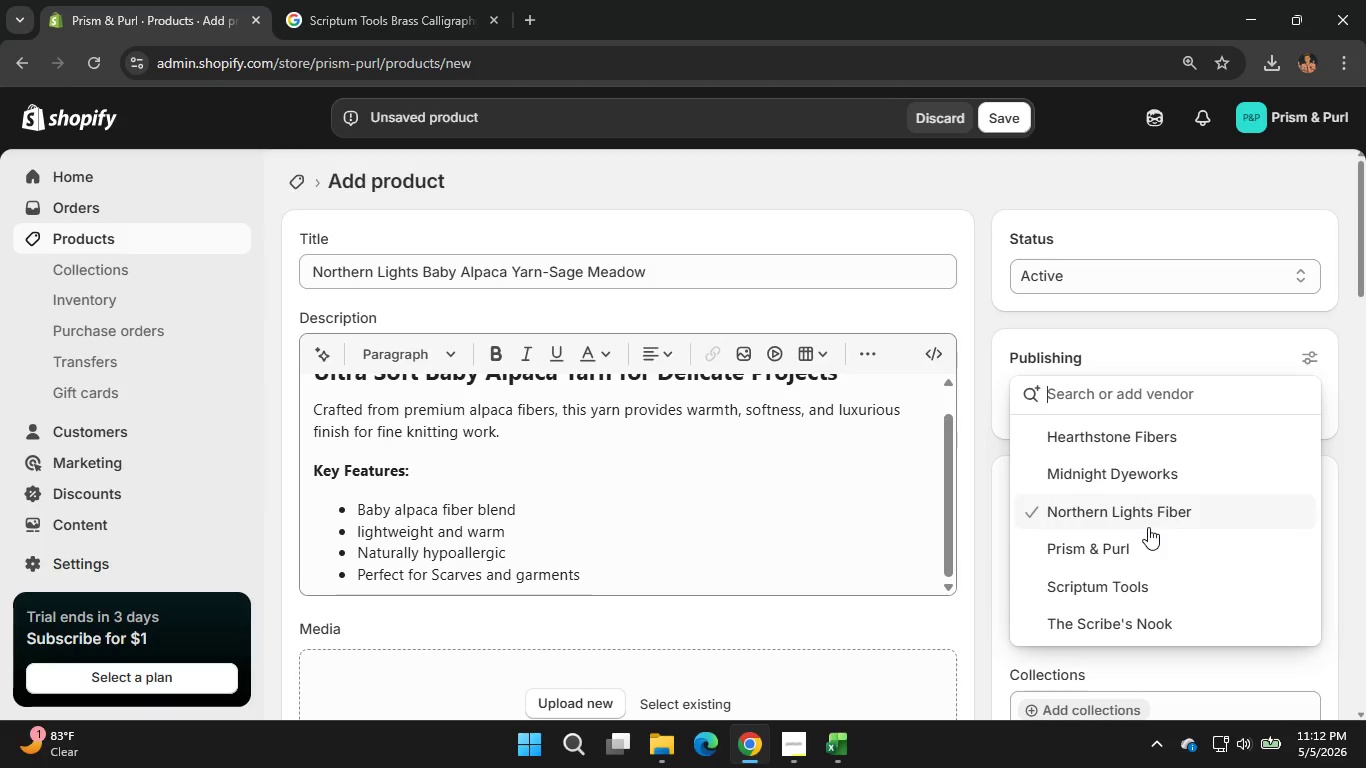 
scroll: coordinate [1148, 527], scroll_direction: none, amount: 0.0
 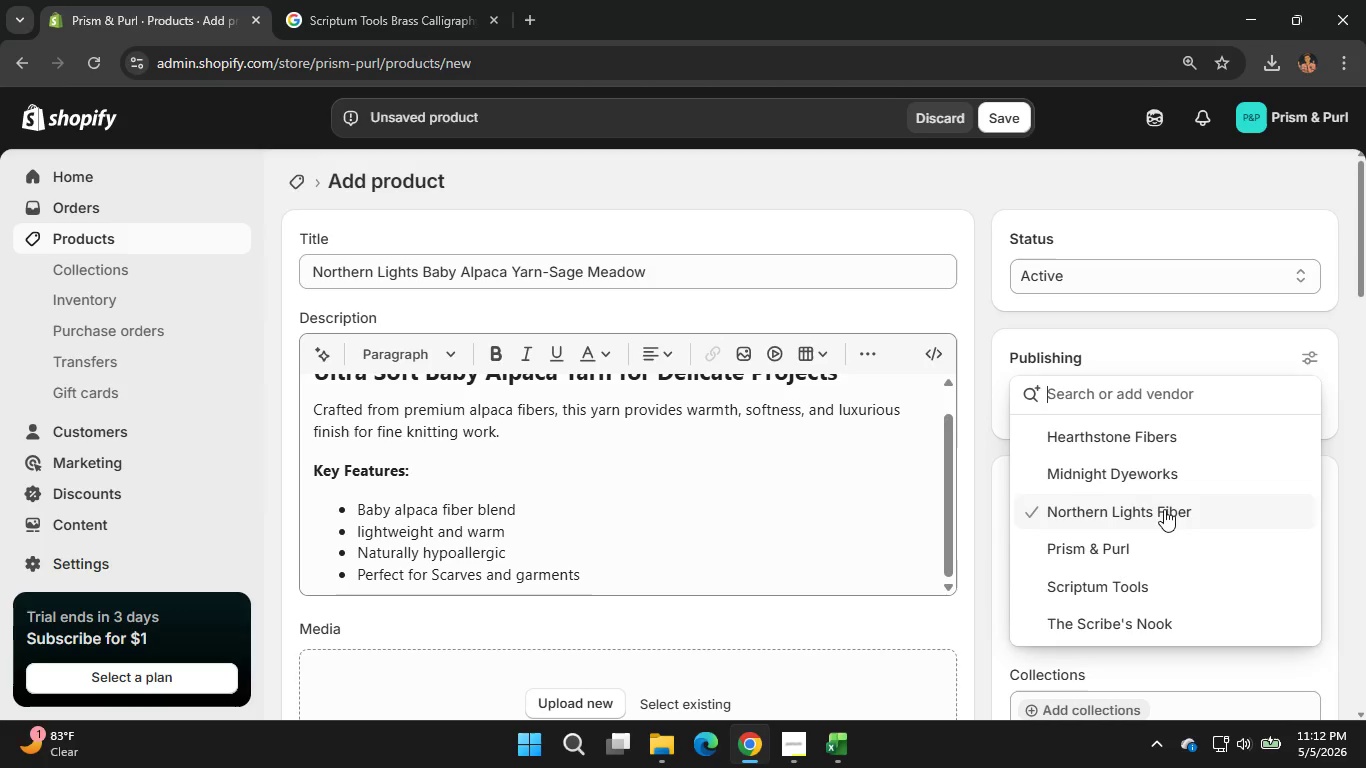 
wait(11.59)
 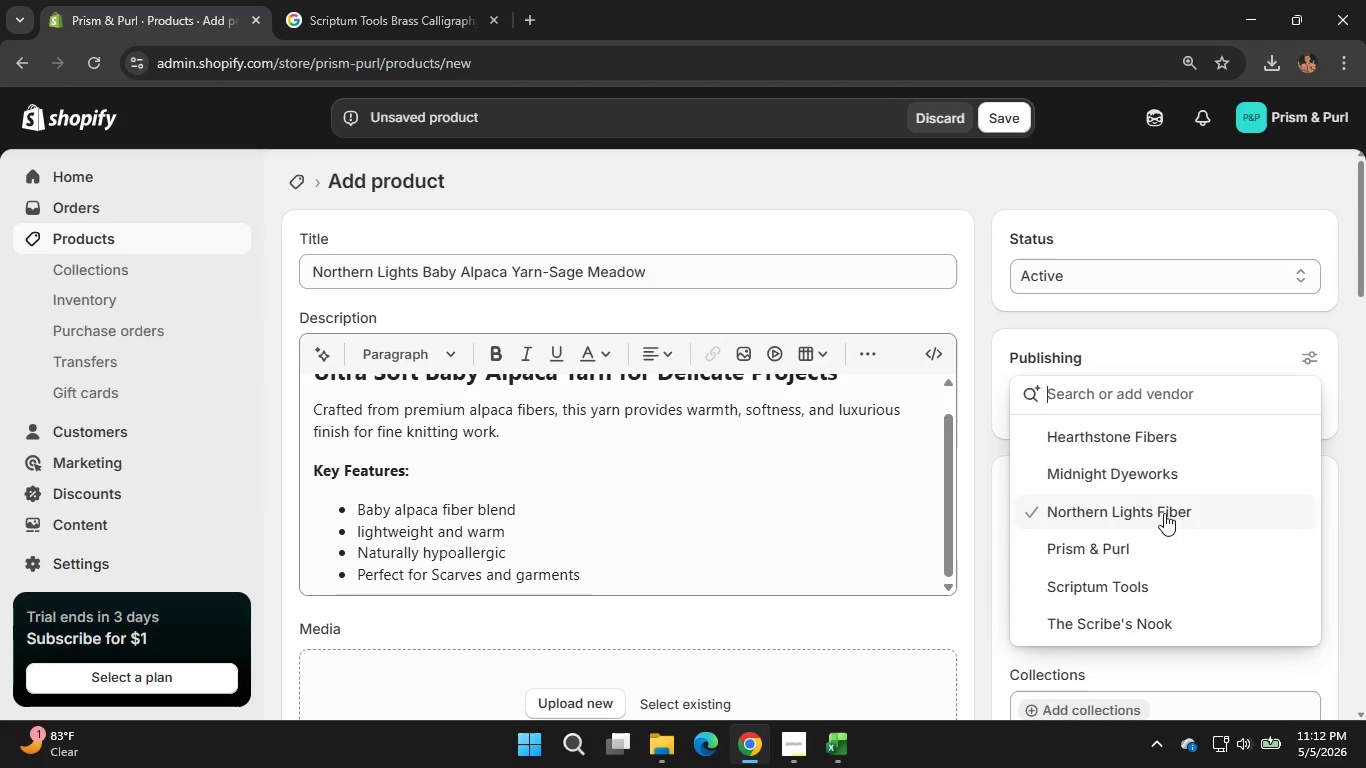 
type(Yarn)
 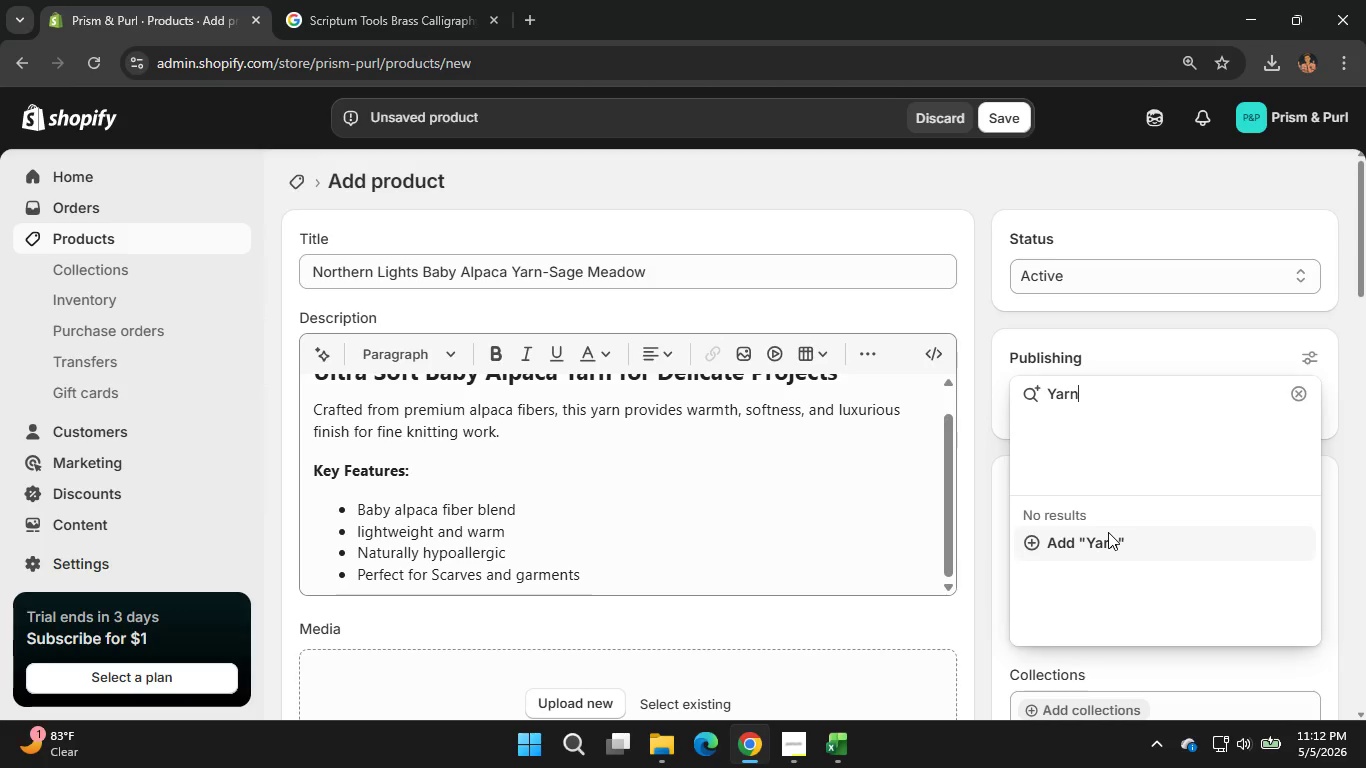 
left_click([1108, 532])
 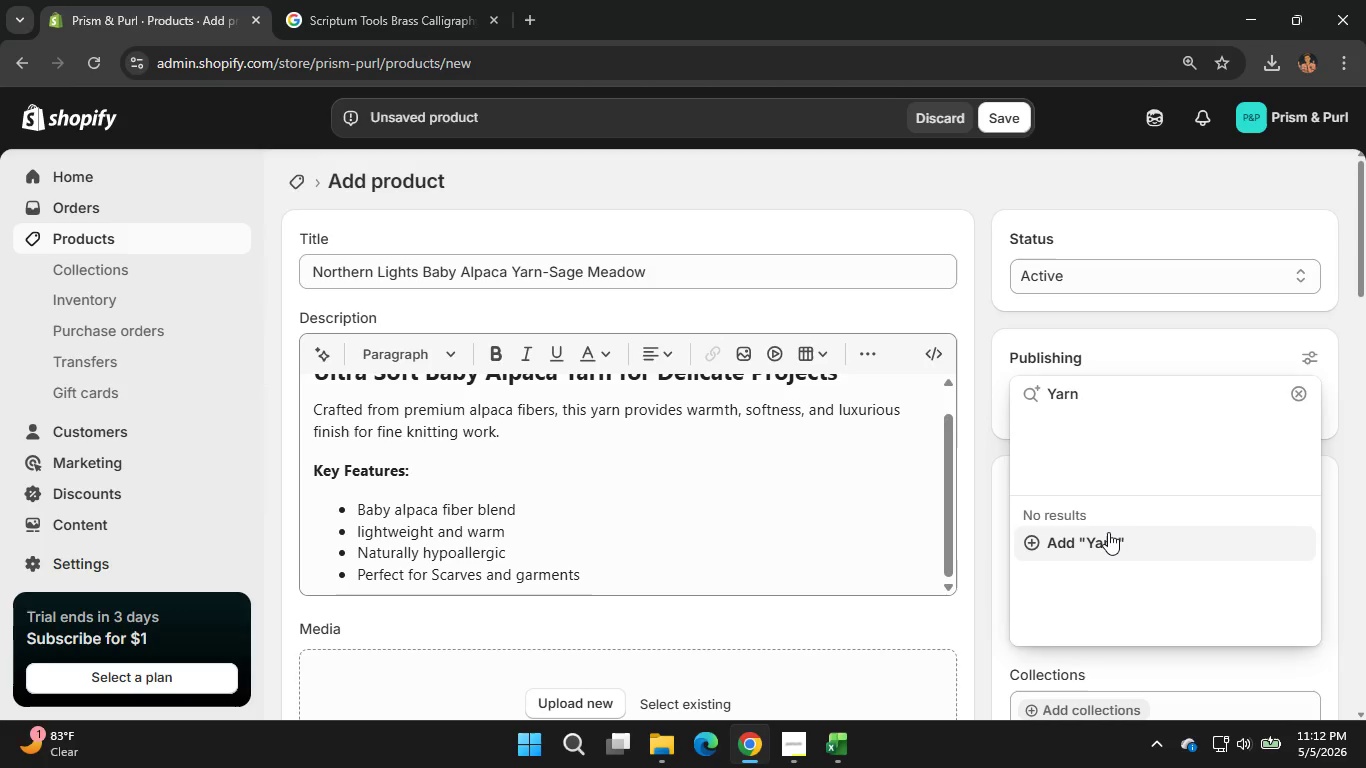 
mouse_move([1125, 511])
 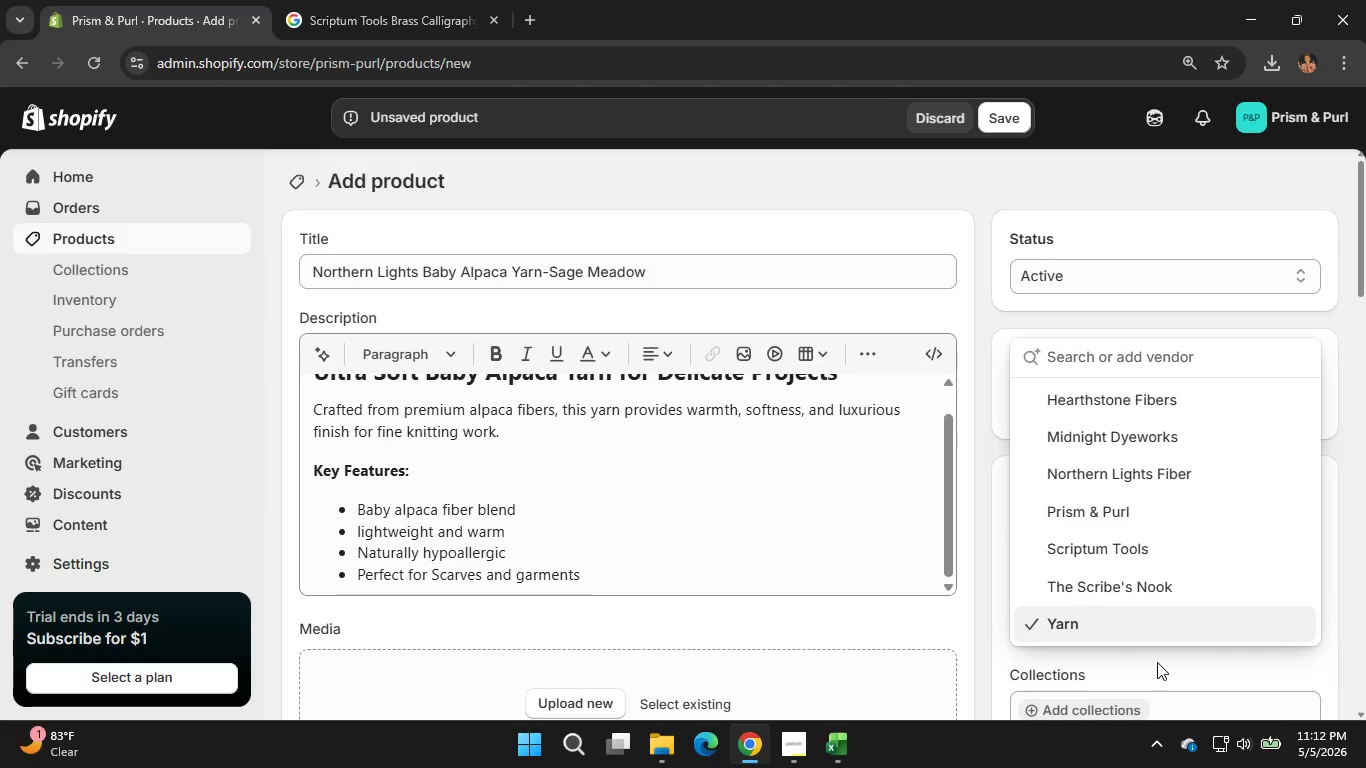 
left_click([1157, 662])
 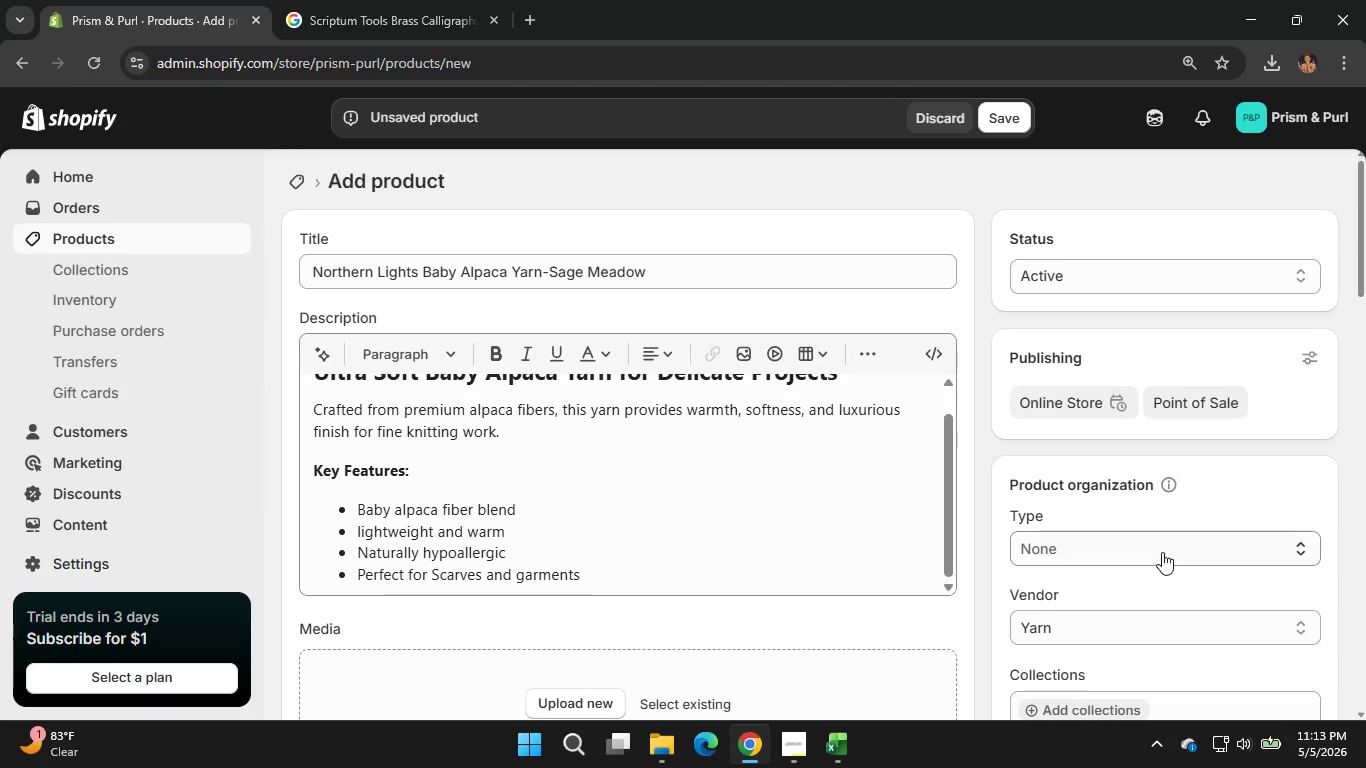 
left_click([1162, 552])
 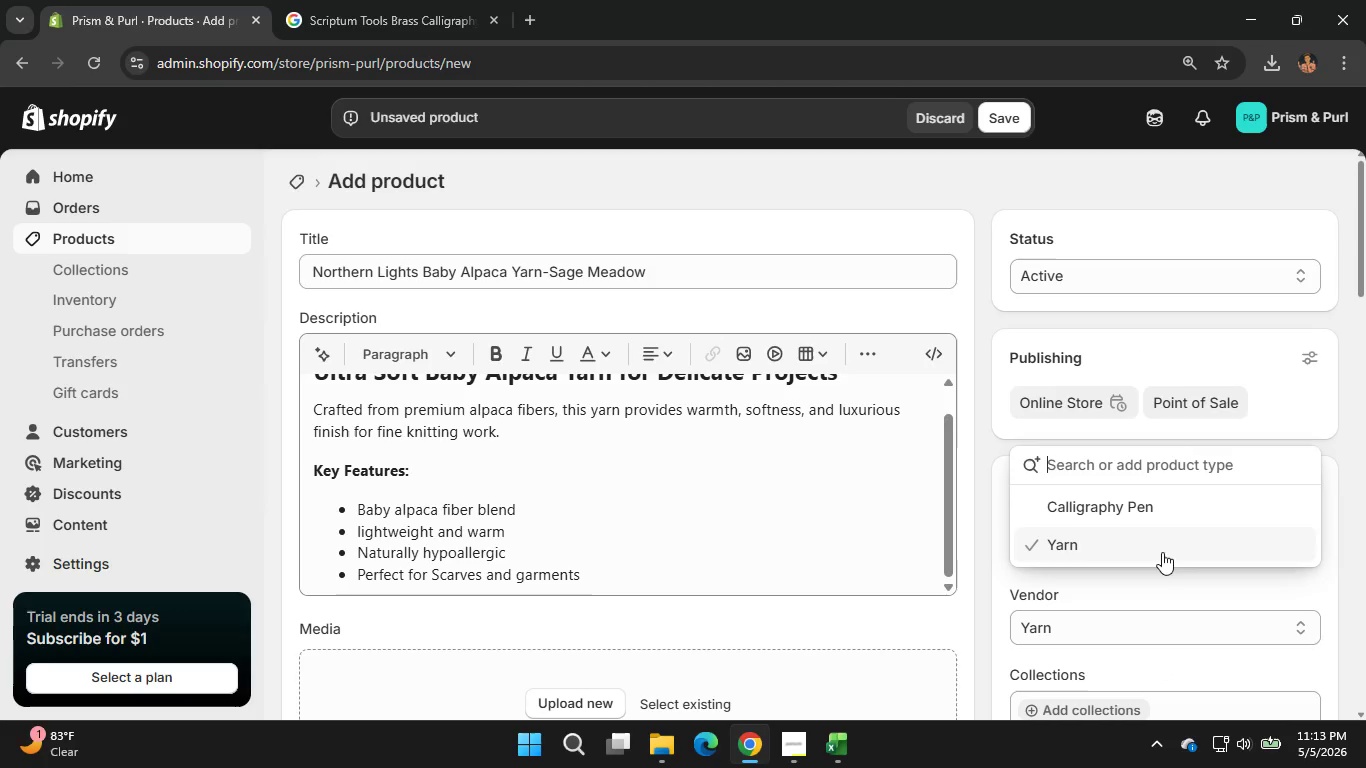 
left_click([1162, 552])
 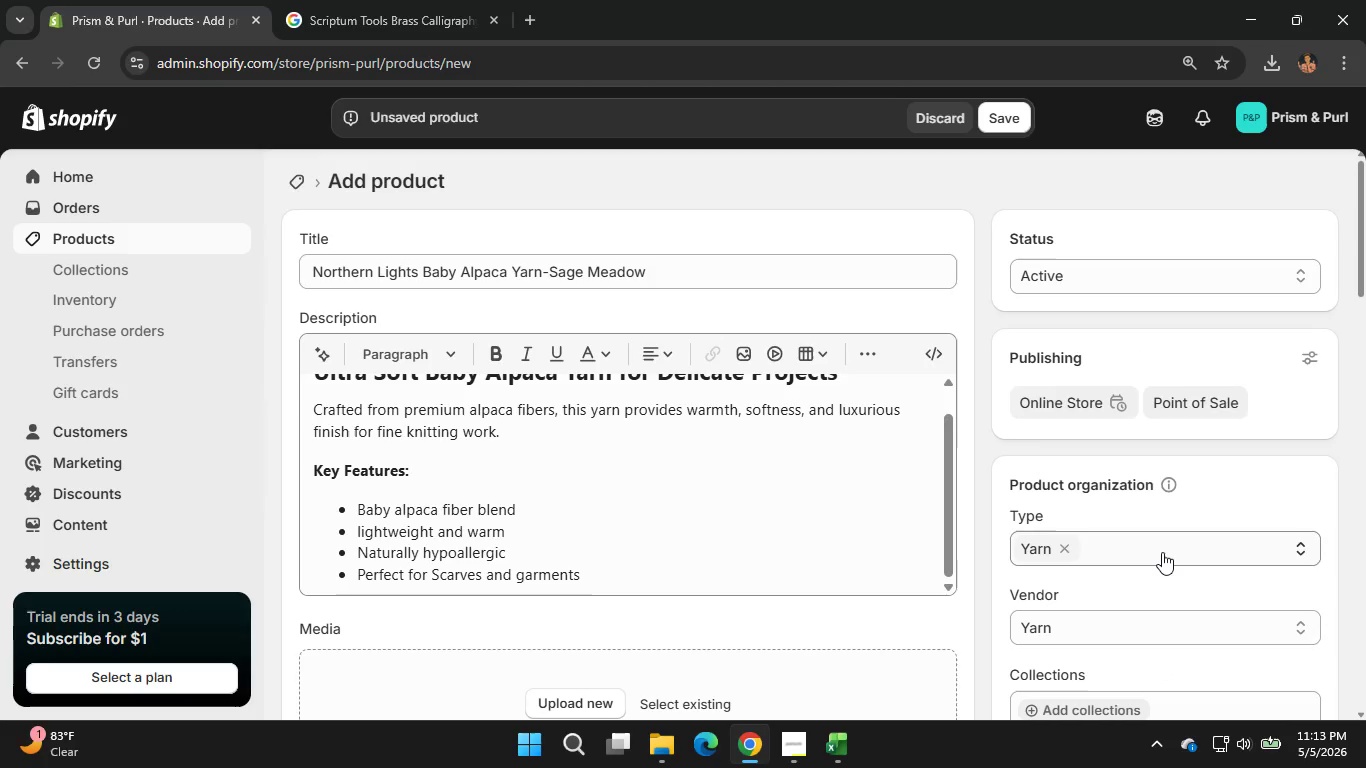 
wait(10.06)
 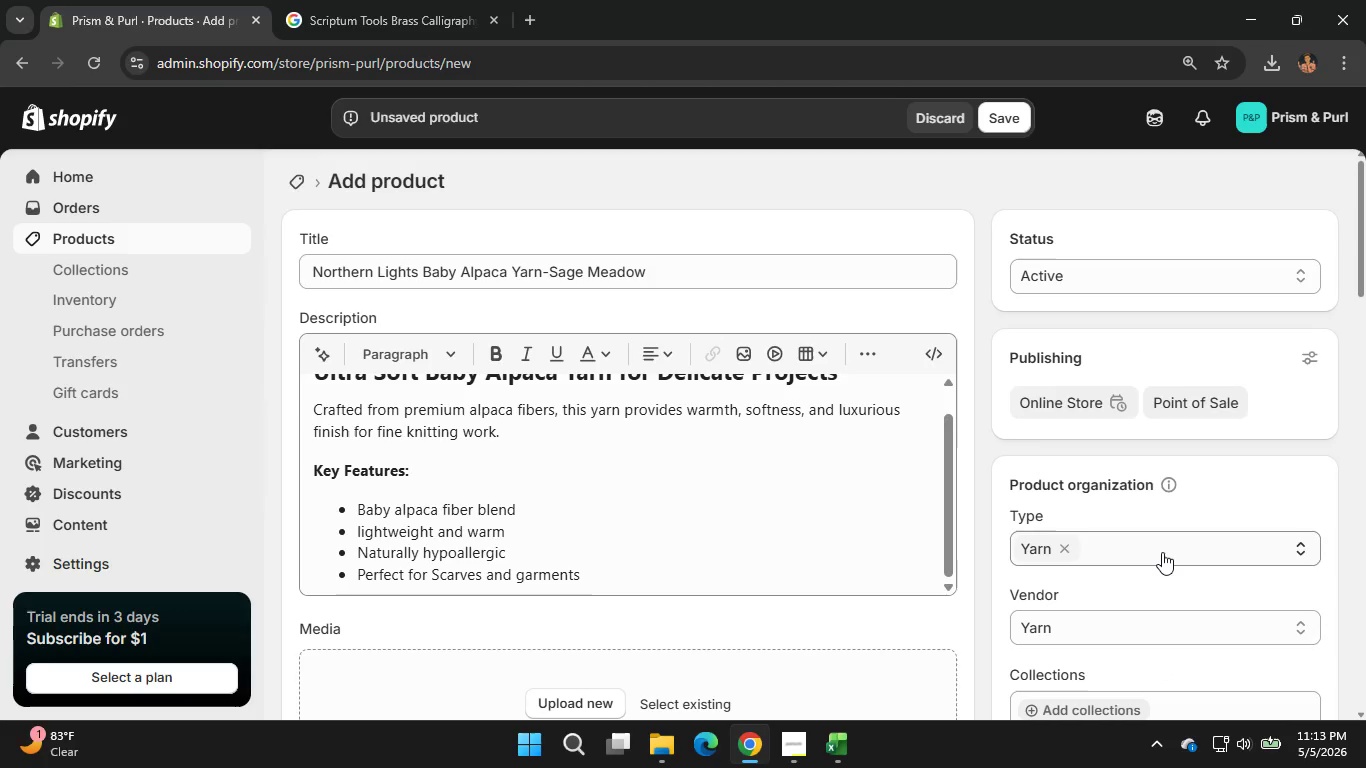 
left_click([1122, 629])
 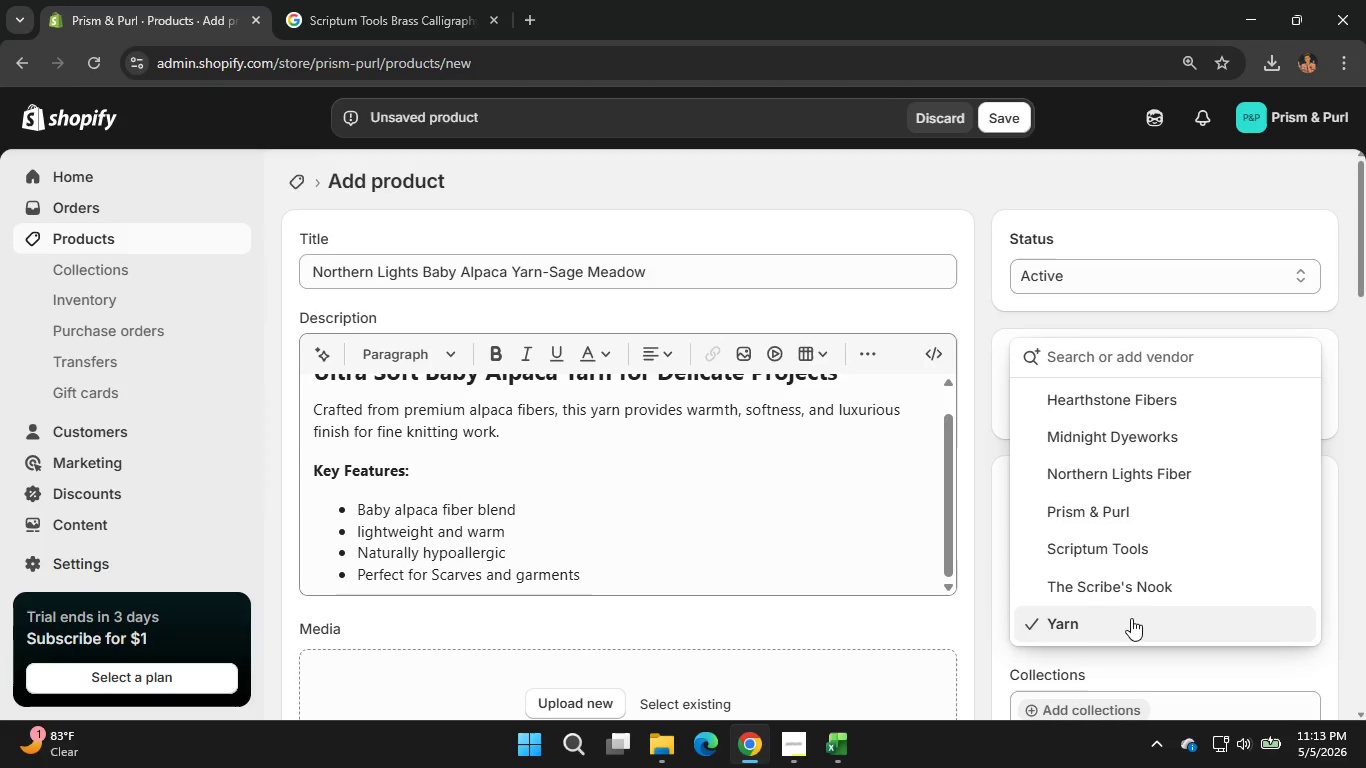 
wait(13.17)
 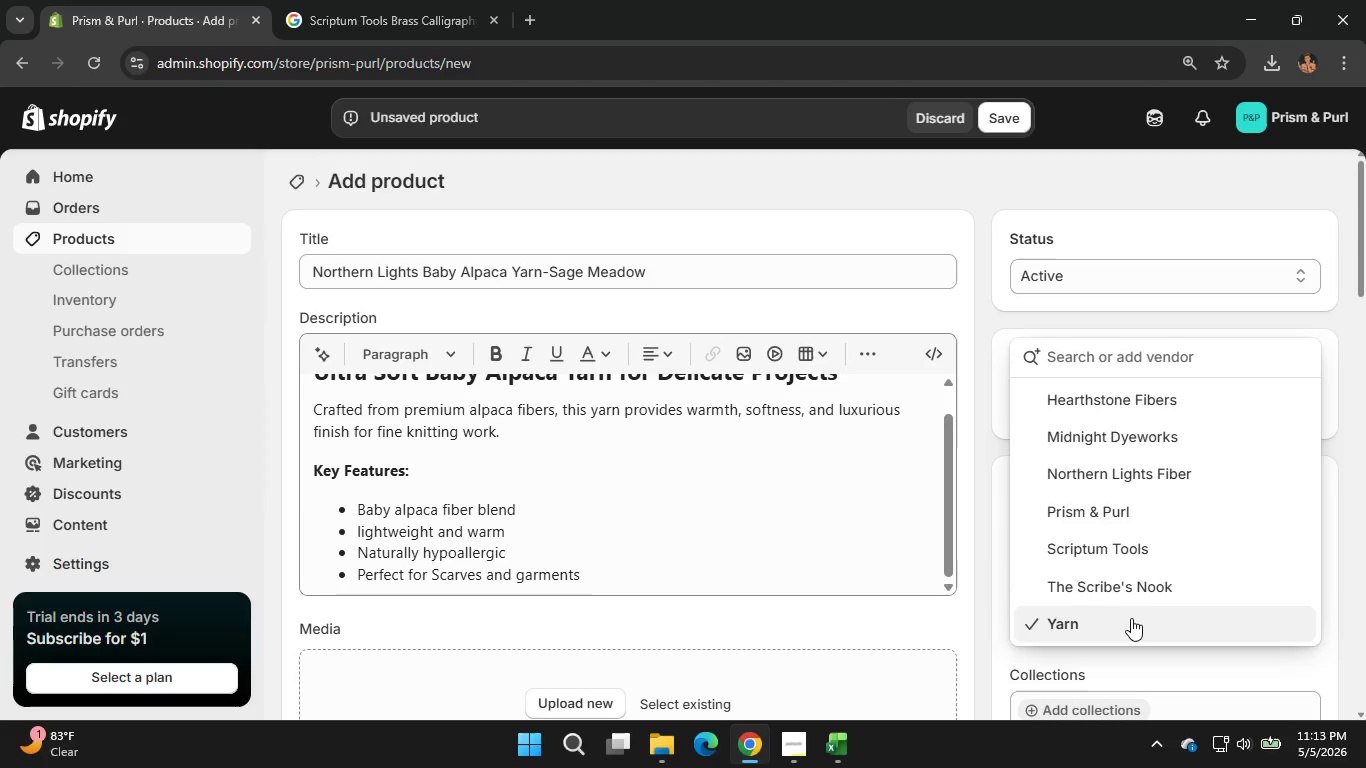 
left_click([1150, 467])
 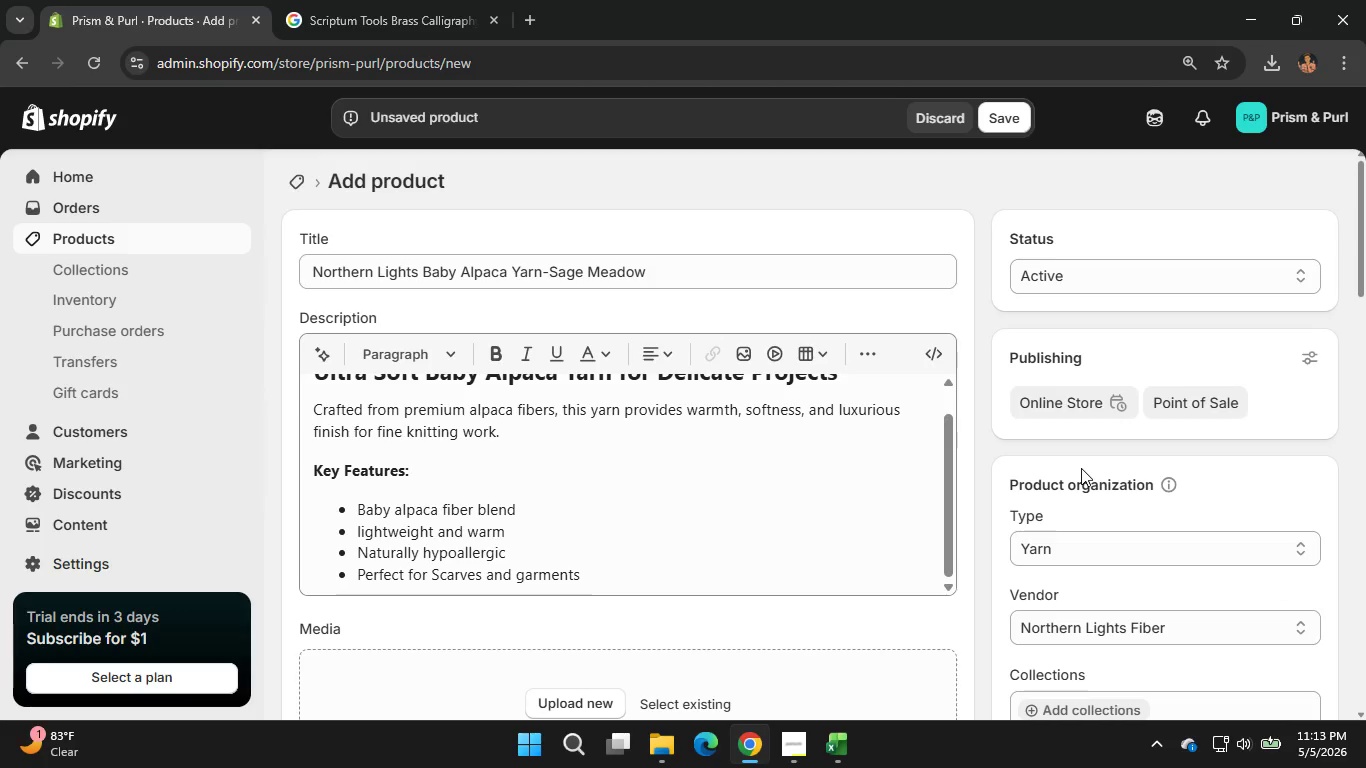 
scroll: coordinate [1073, 445], scroll_direction: down, amount: 1.0
 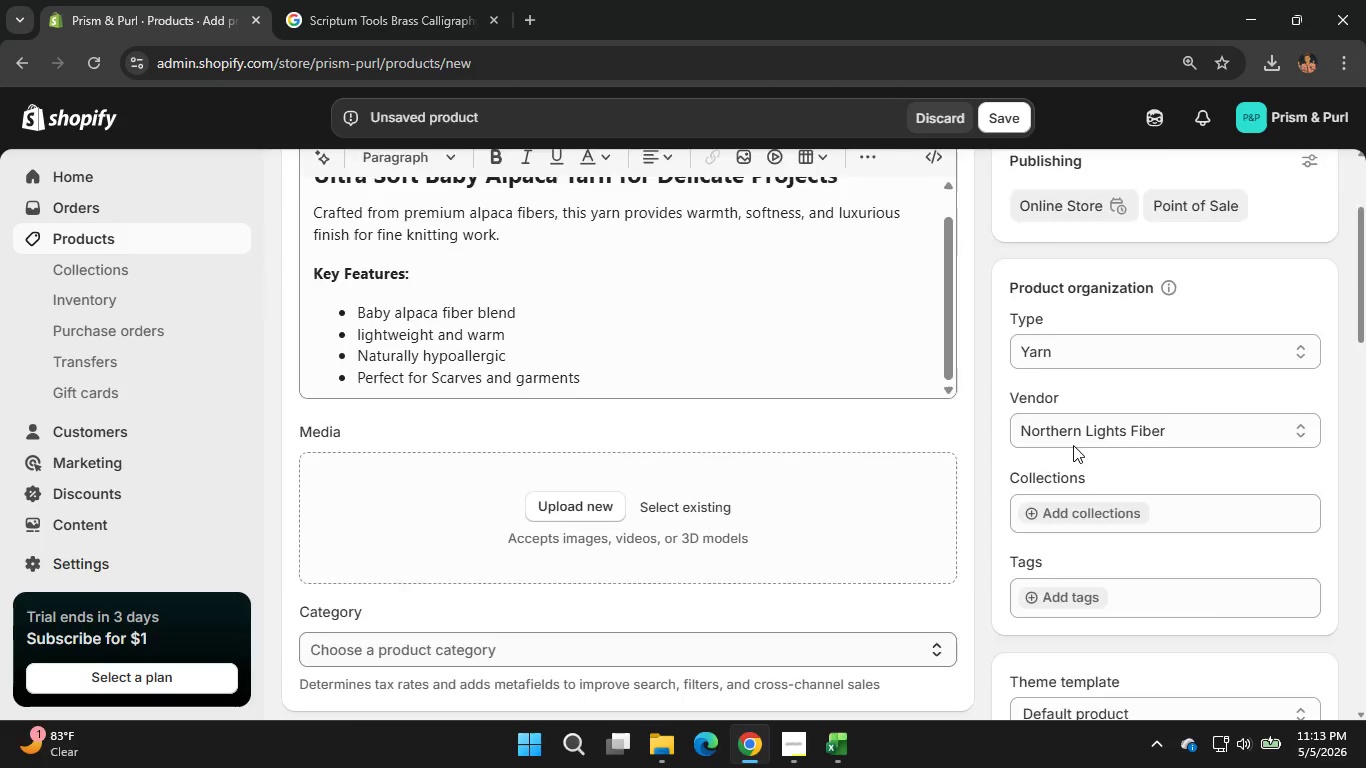 
scroll: coordinate [1073, 445], scroll_direction: none, amount: 0.0
 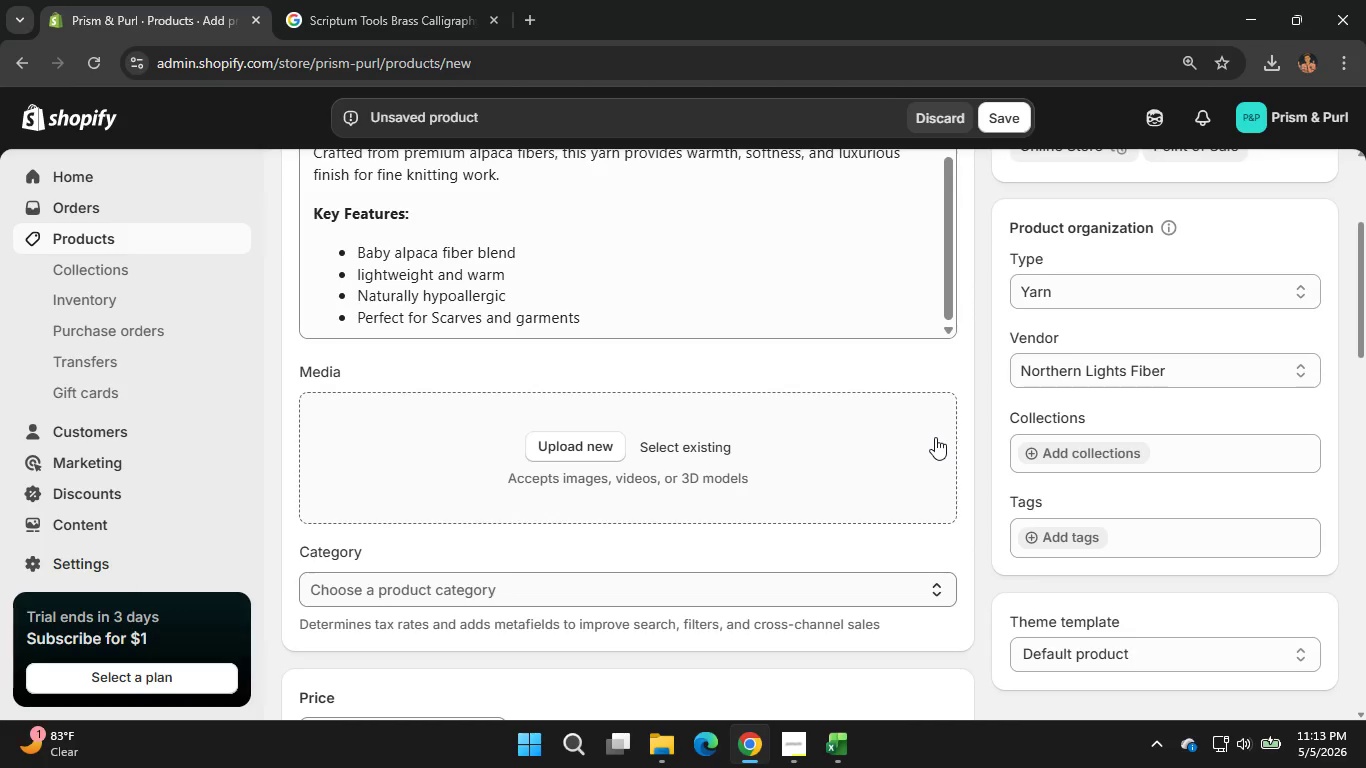 
scroll: coordinate [922, 437], scroll_direction: down, amount: 1.0
 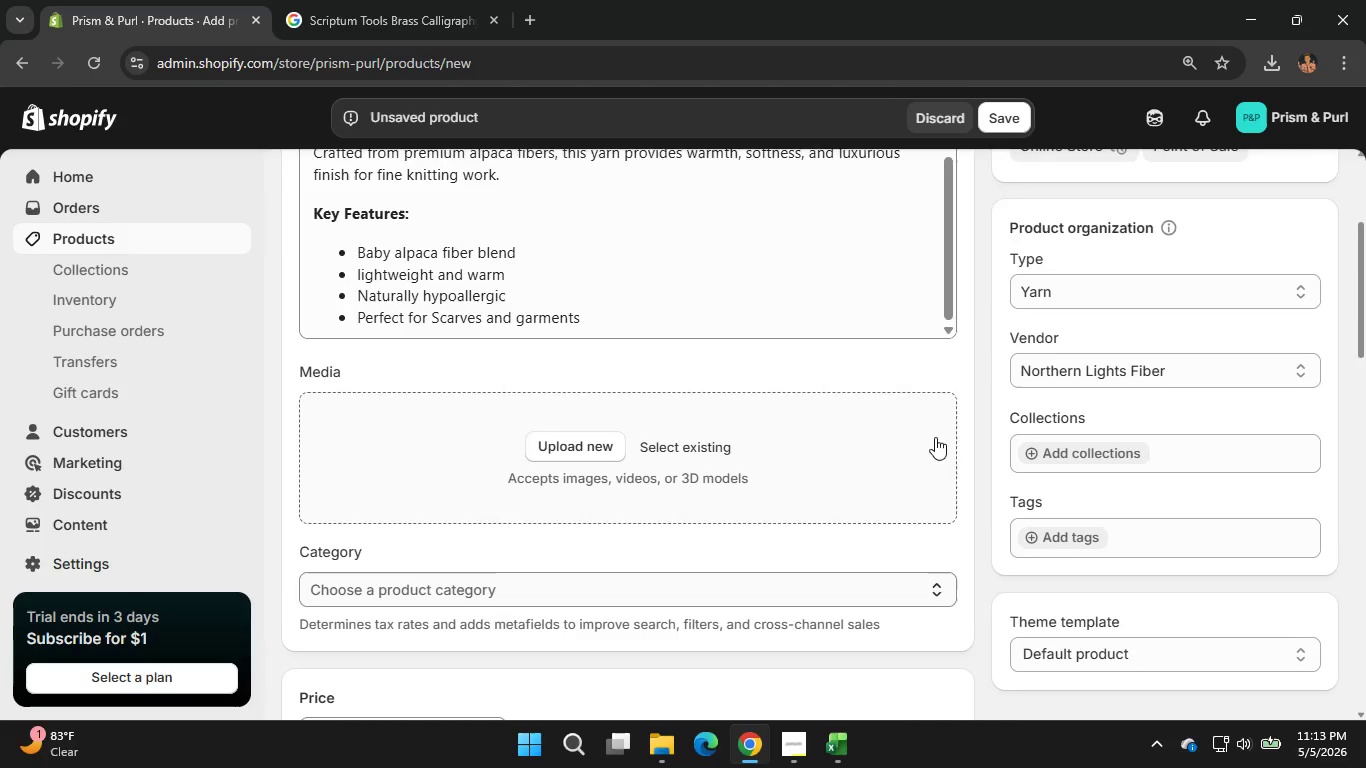 
scroll: coordinate [922, 437], scroll_direction: none, amount: 0.0
 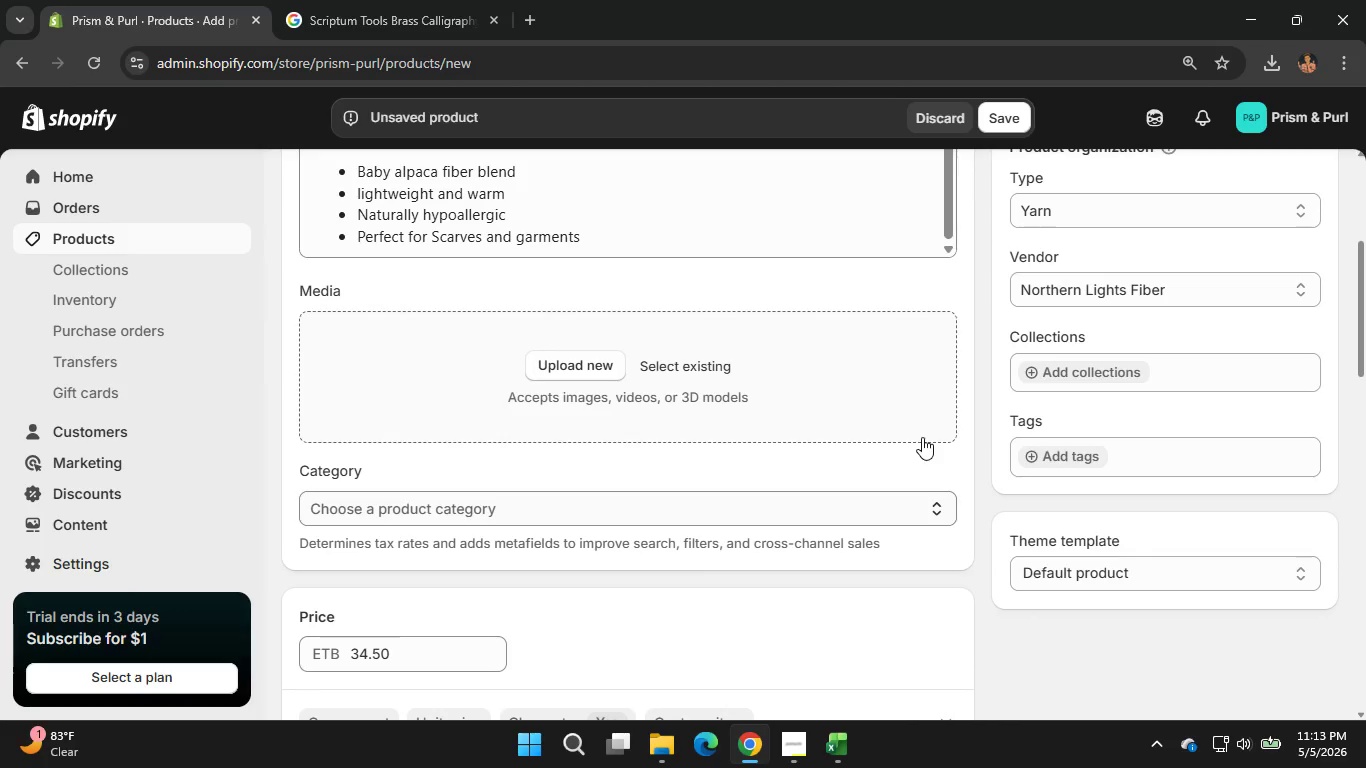 
wait(28.73)
 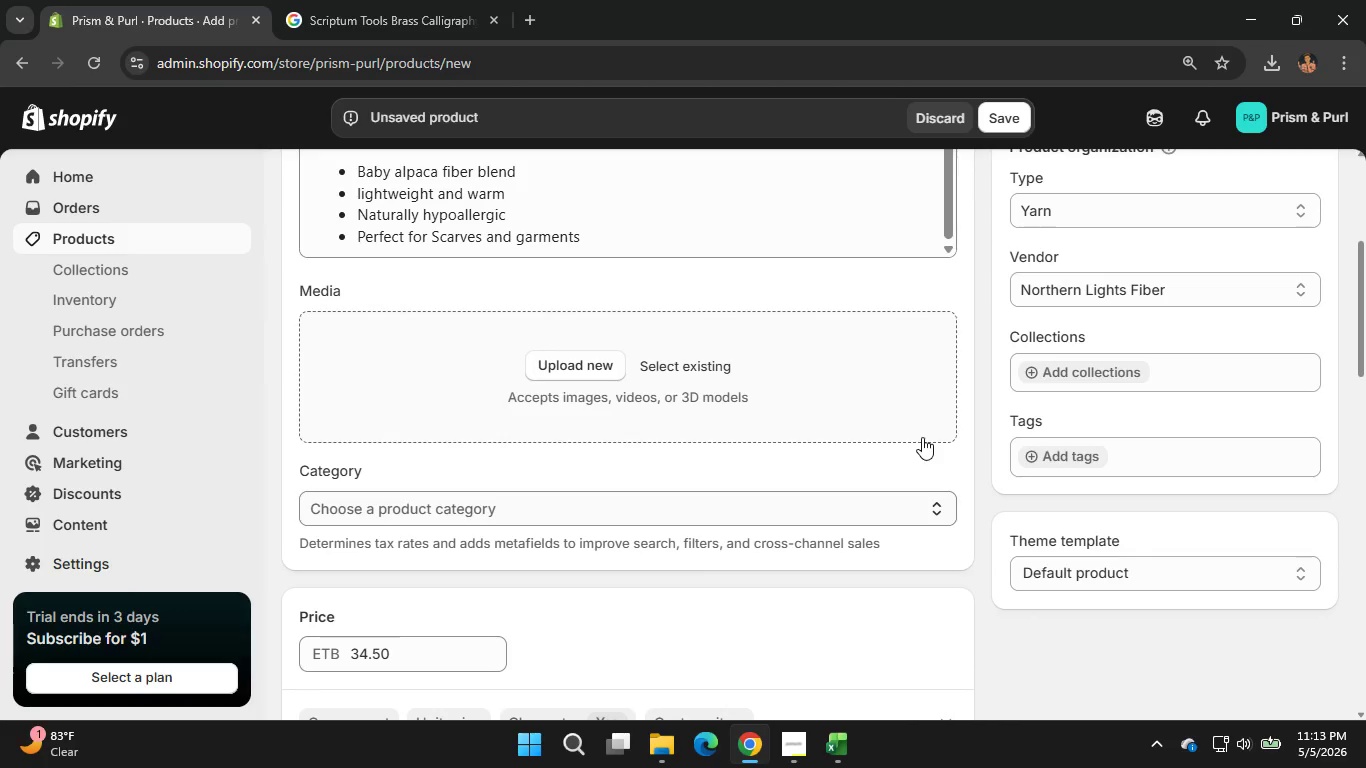 
scroll: coordinate [555, 590], scroll_direction: down, amount: 4.0
 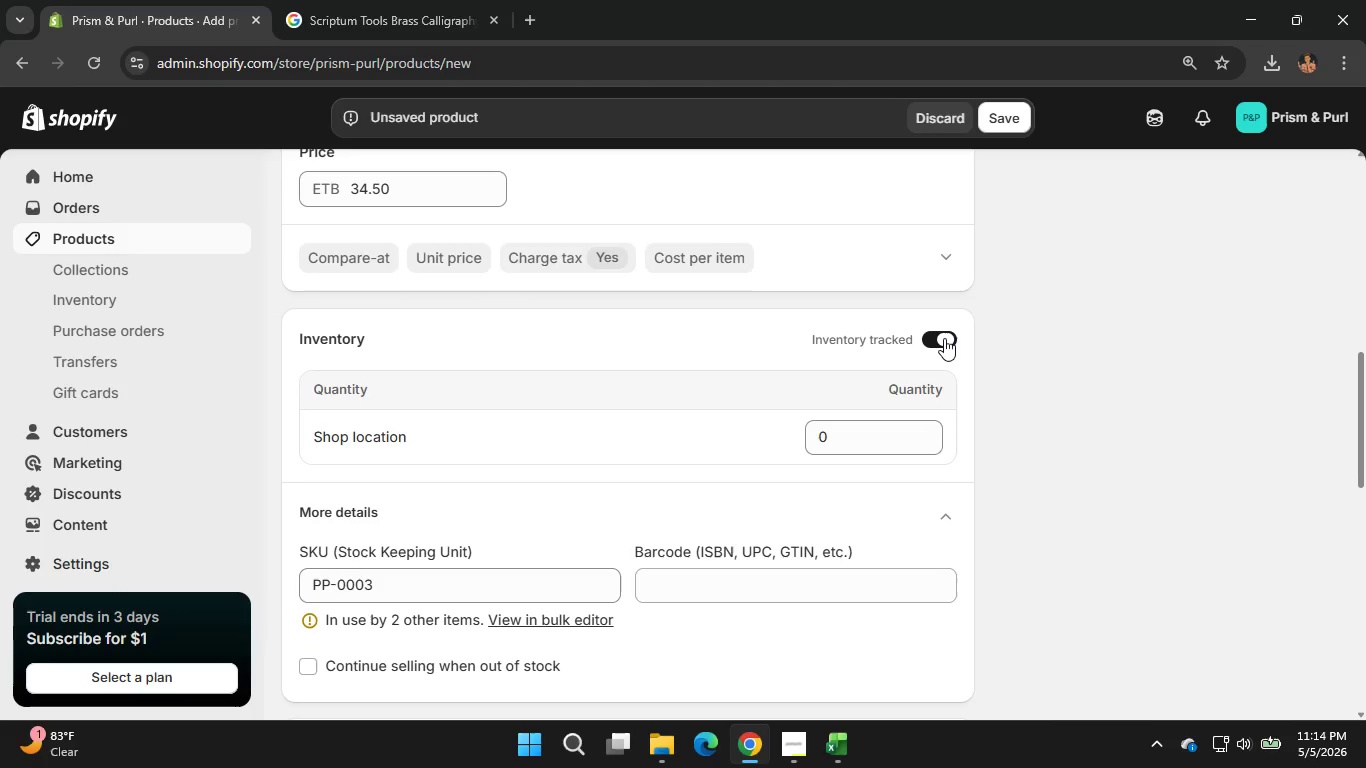 
left_click([944, 338])
 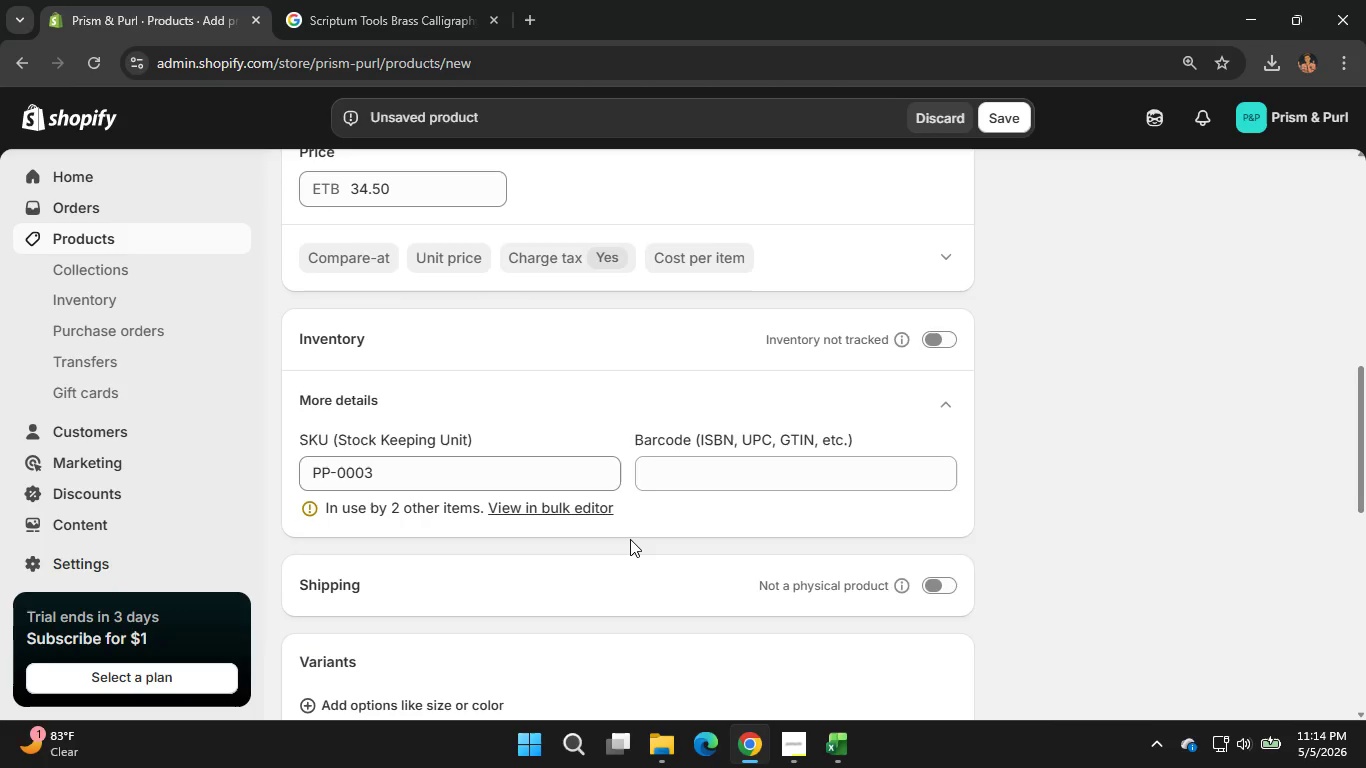 
scroll: coordinate [630, 539], scroll_direction: down, amount: 1.0
 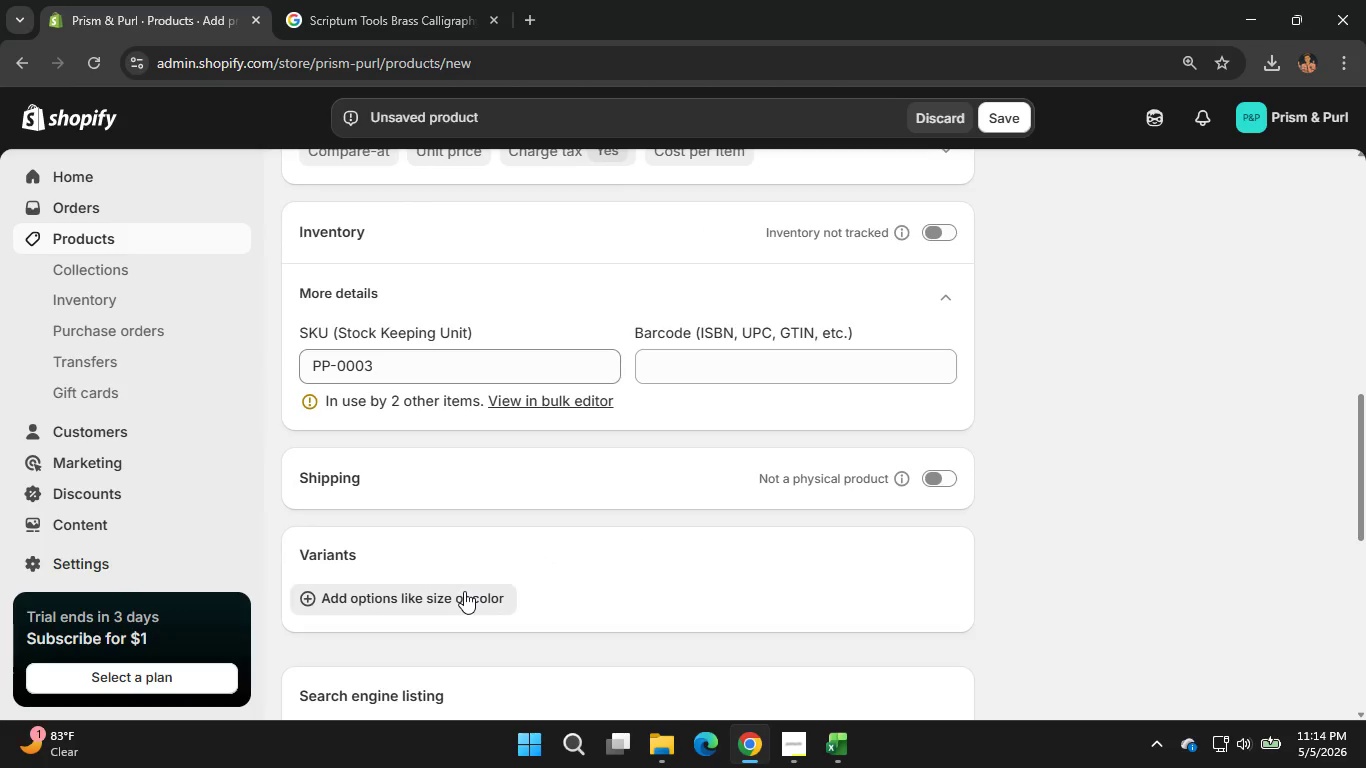 
left_click([464, 591])
 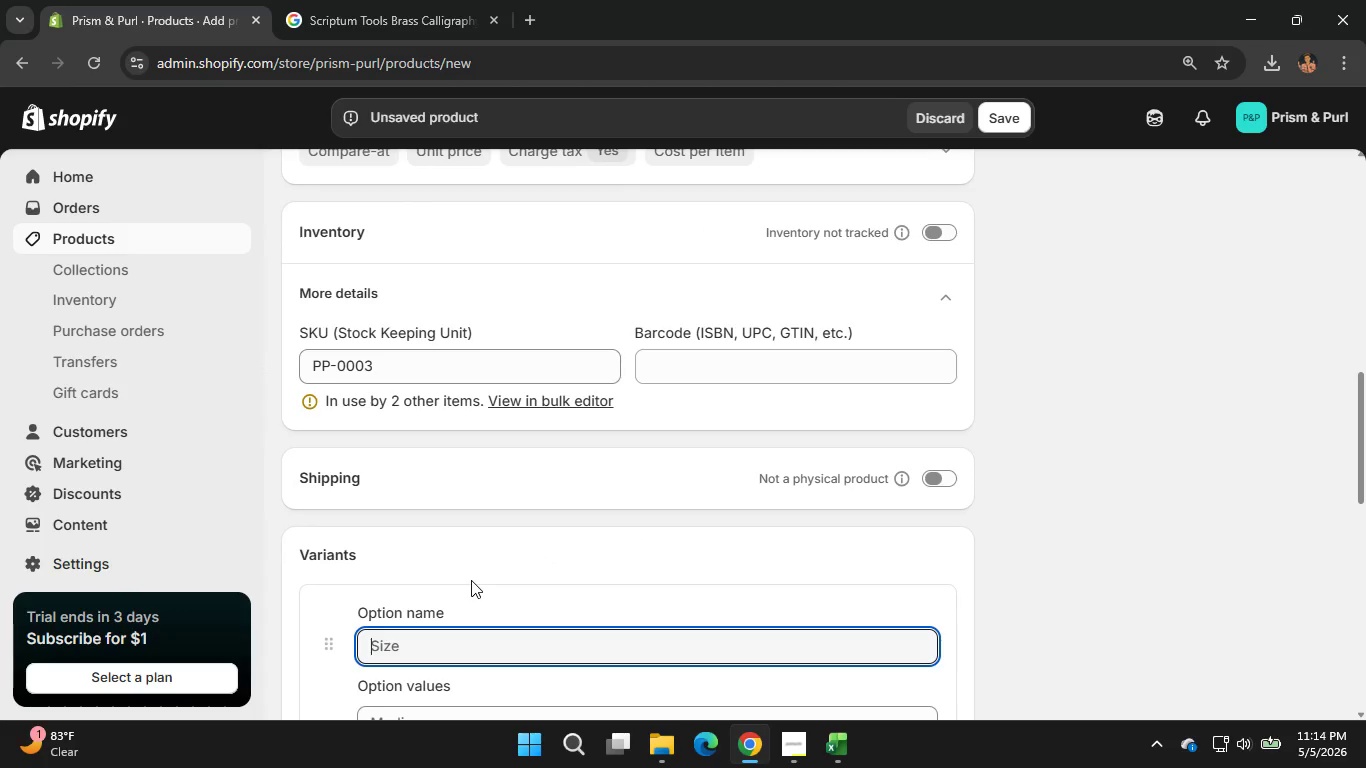 
scroll: coordinate [570, 527], scroll_direction: down, amount: 1.0
 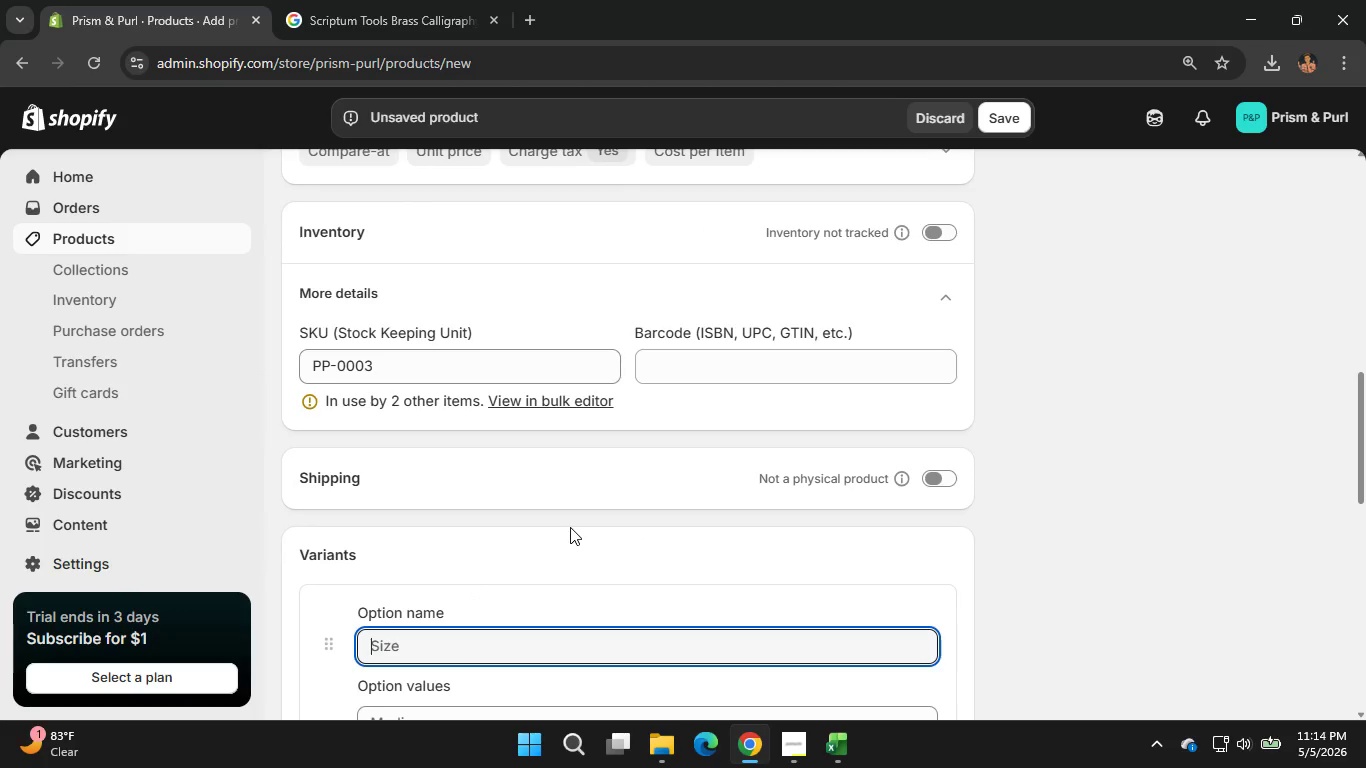 
scroll: coordinate [570, 527], scroll_direction: none, amount: 0.0
 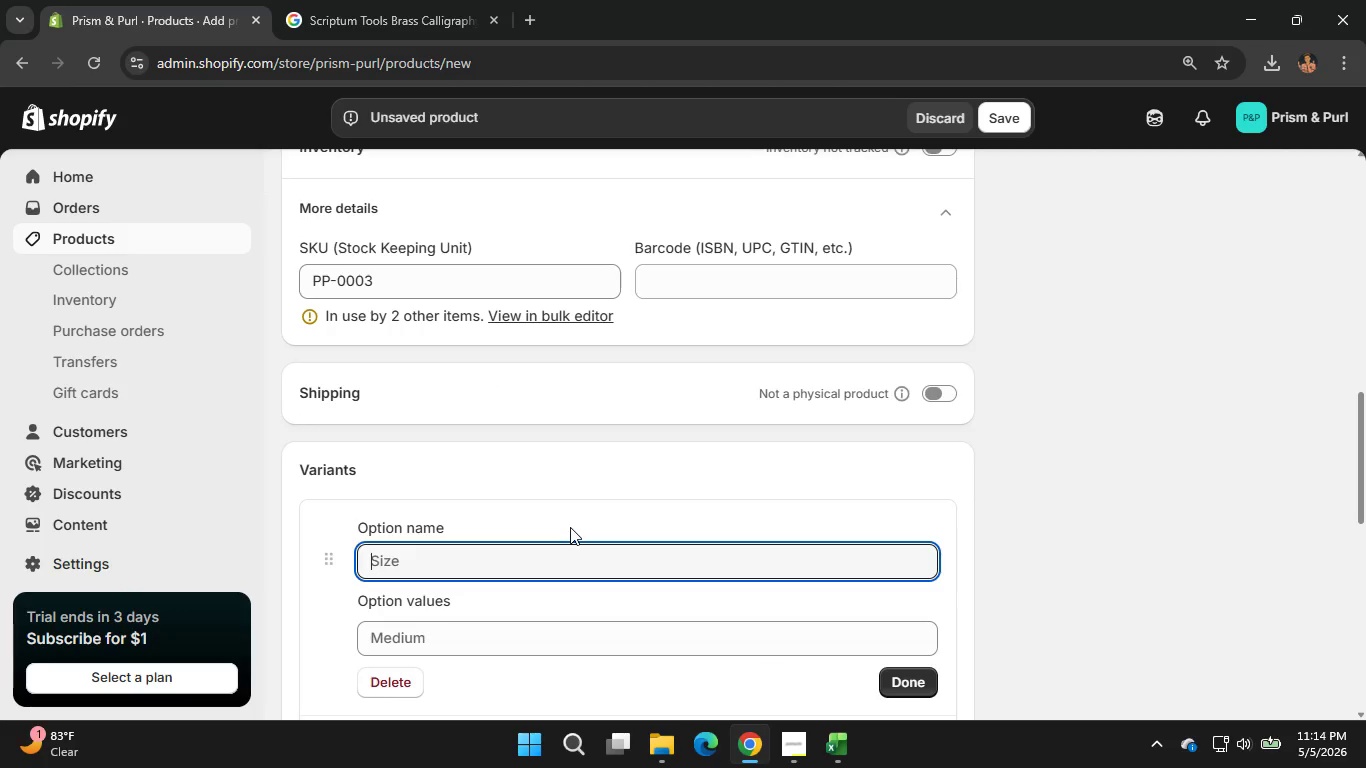 
type(DK)
key(Backspace)
key(Backspace)
type(Weight)
 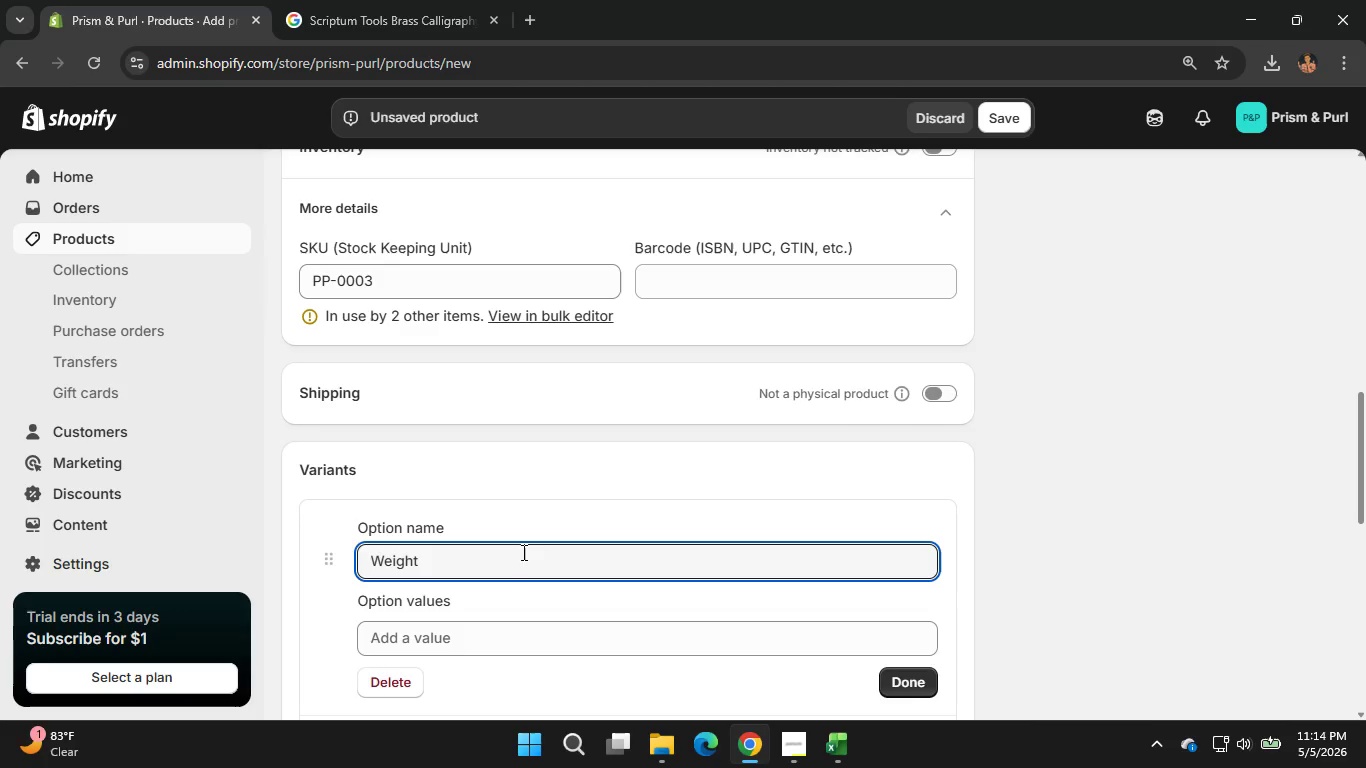 
left_click([423, 649])
 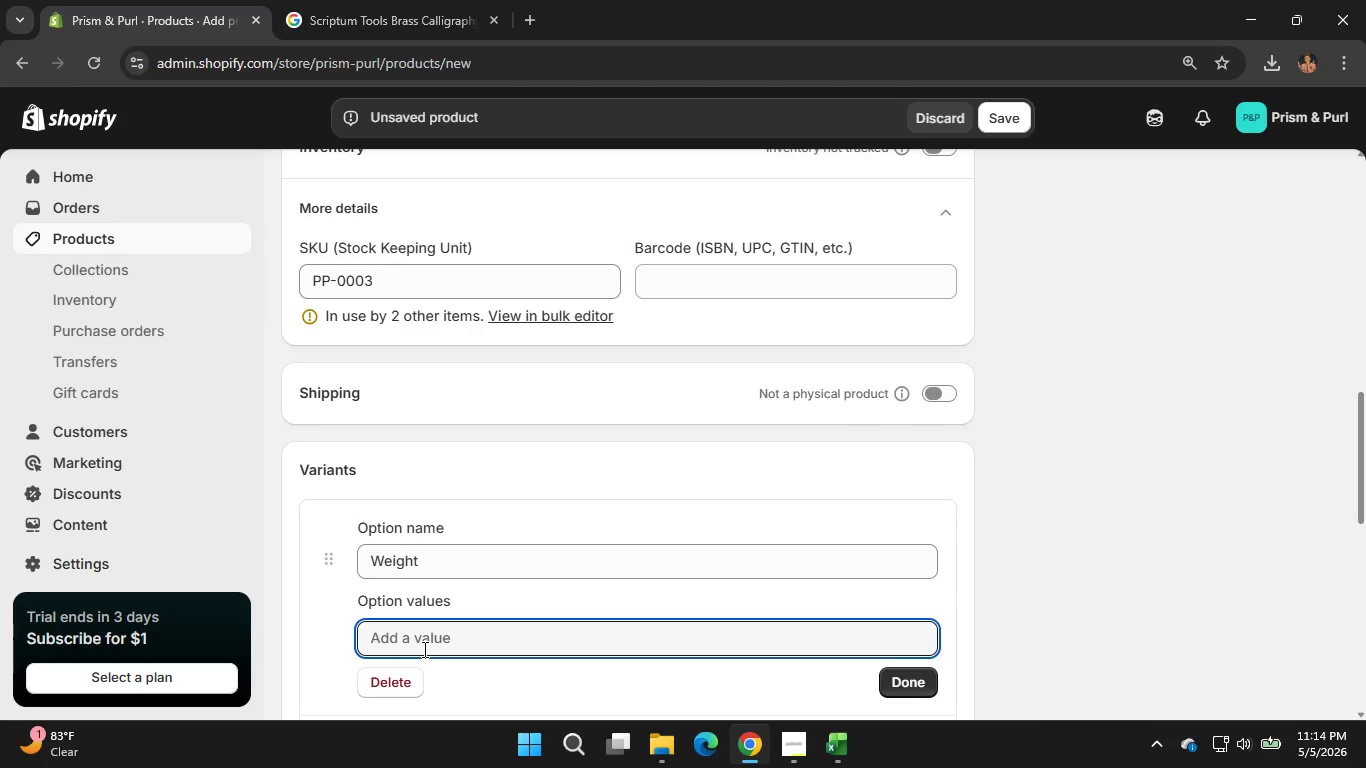 
wait(5.47)
 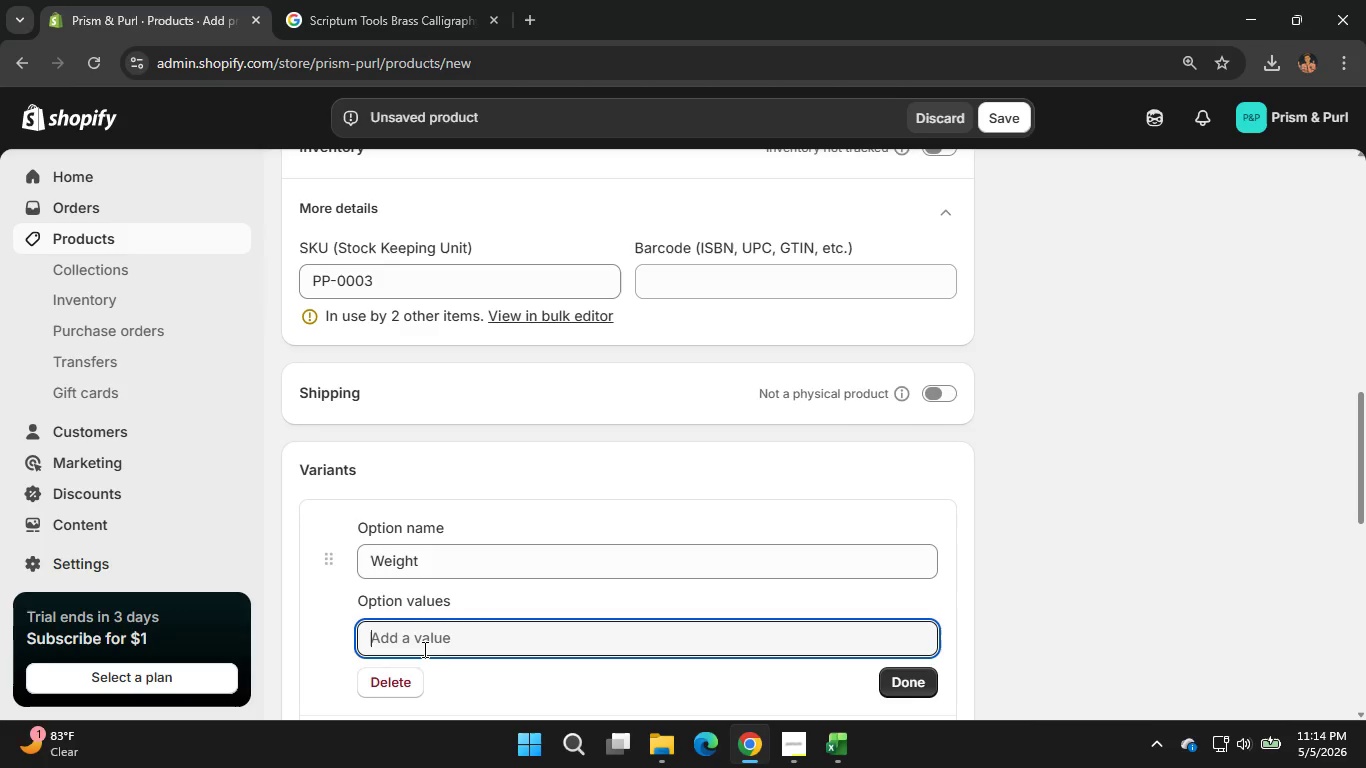 
type(DK)
 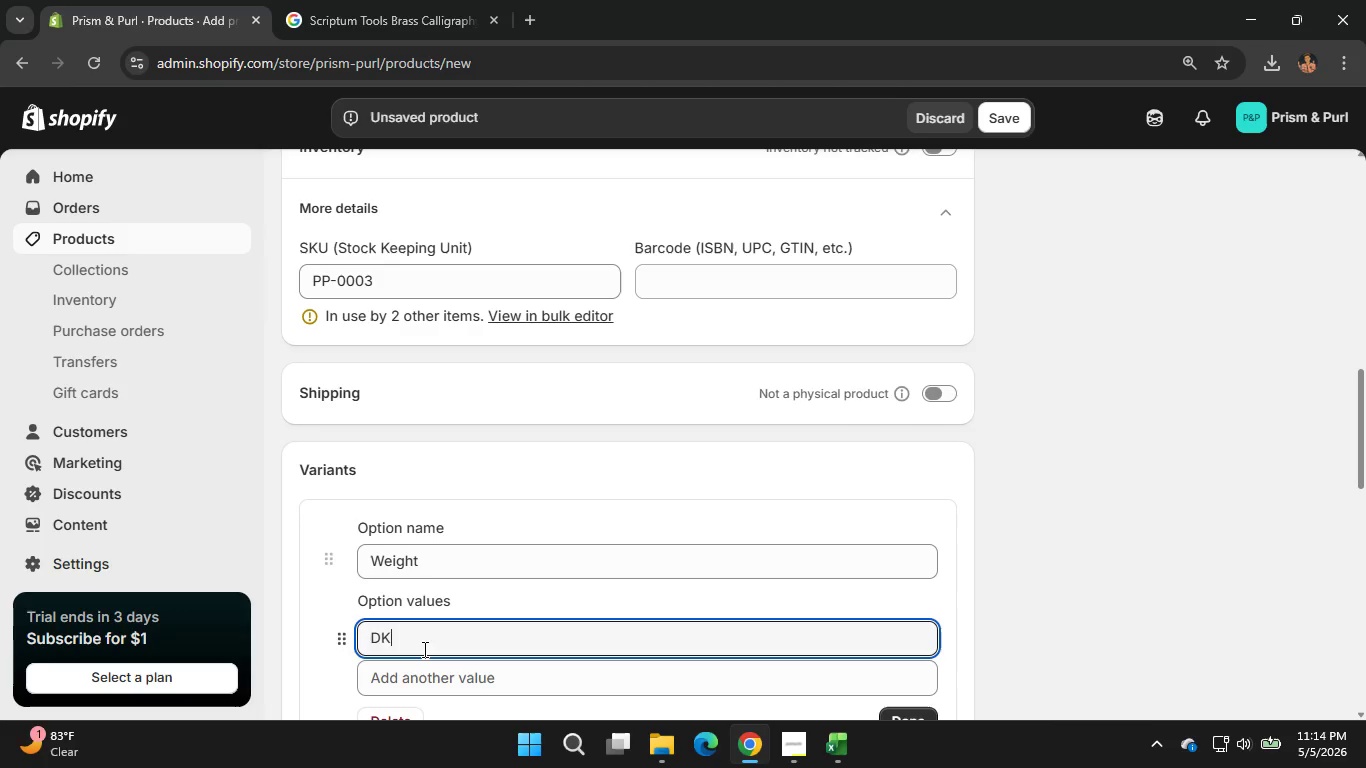 
left_click([391, 673])
 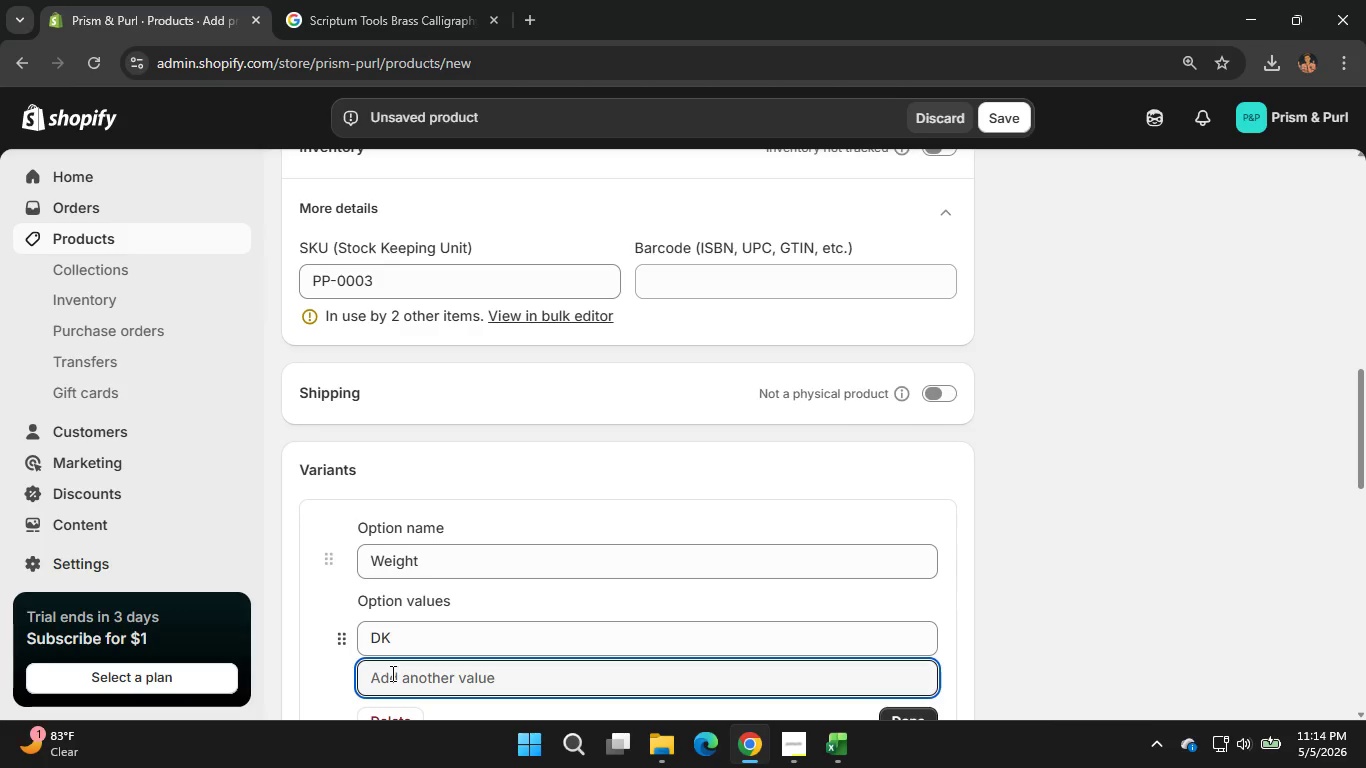 
type(Worsted)
 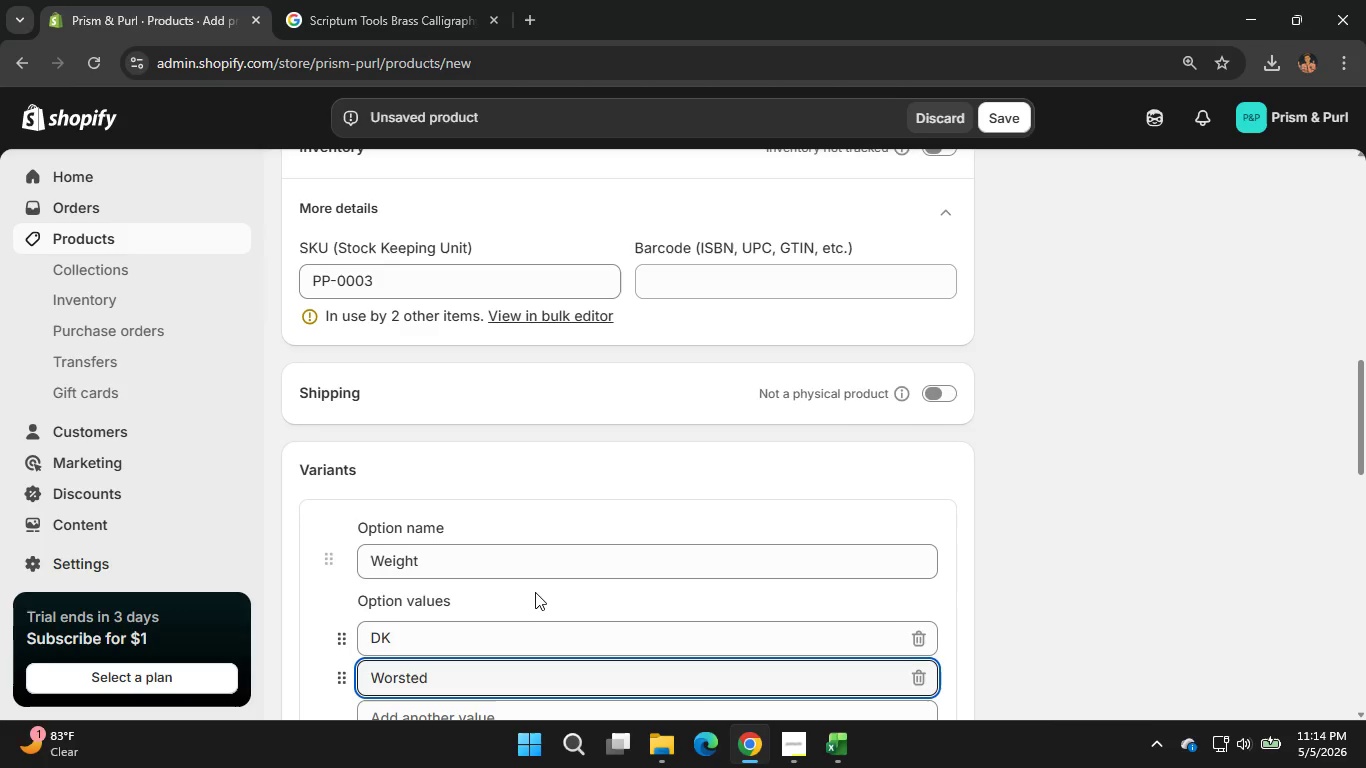 
scroll: coordinate [535, 592], scroll_direction: down, amount: 2.0
 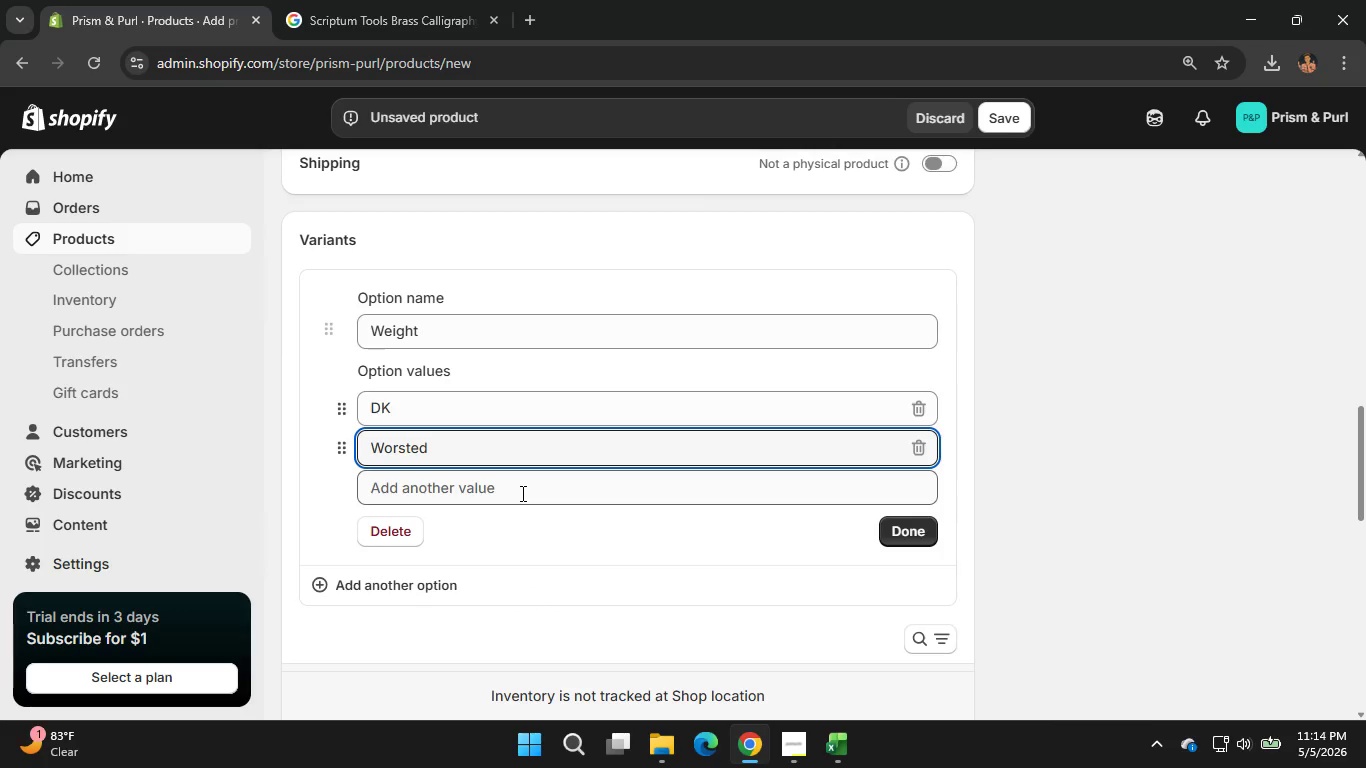 
left_click([521, 493])
 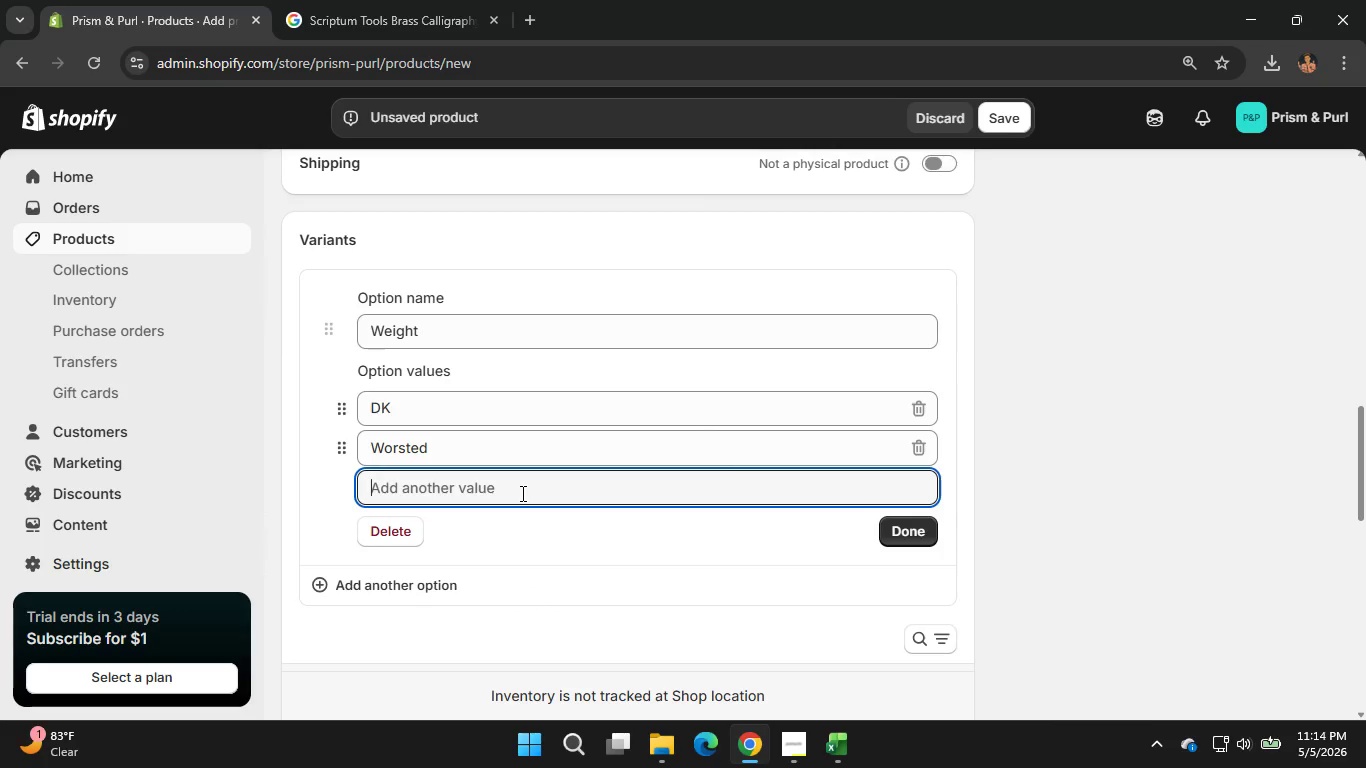 
type(Bulky)
 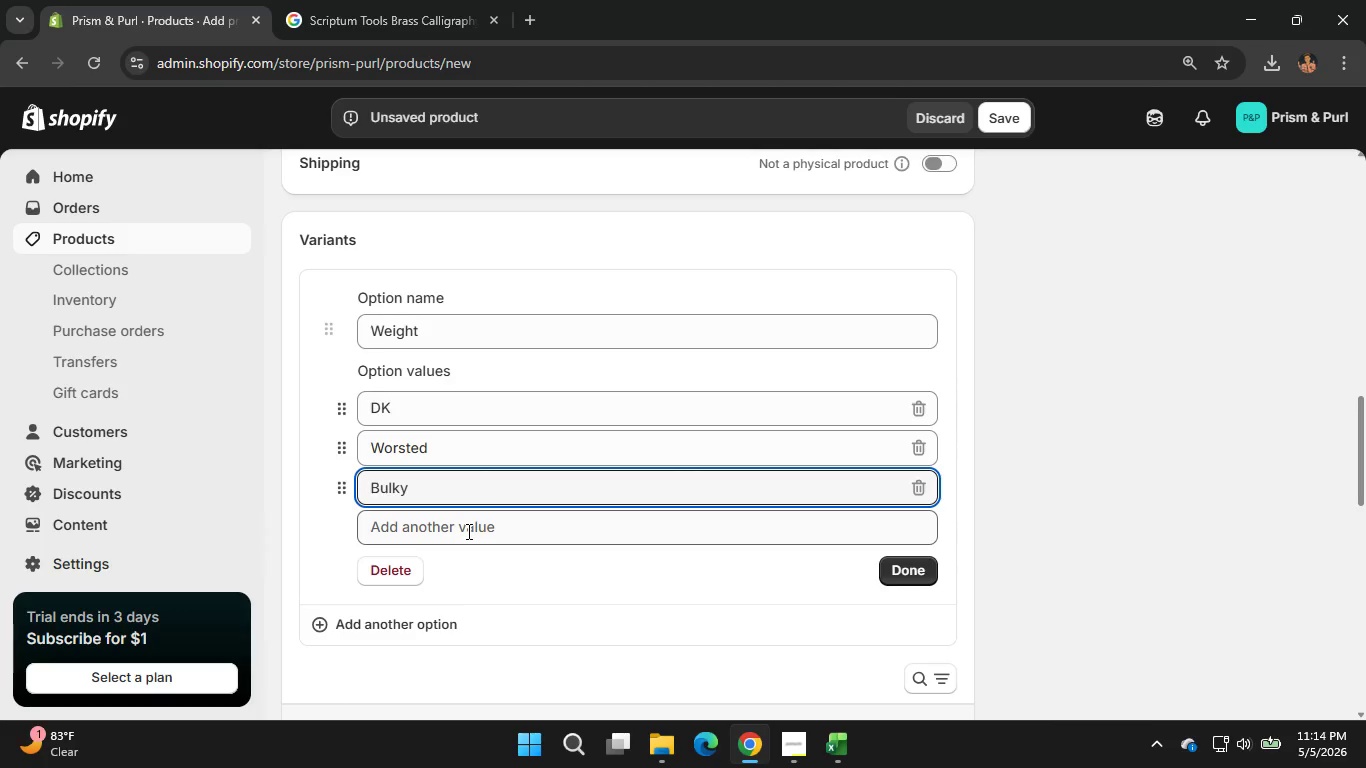 
left_click([467, 531])
 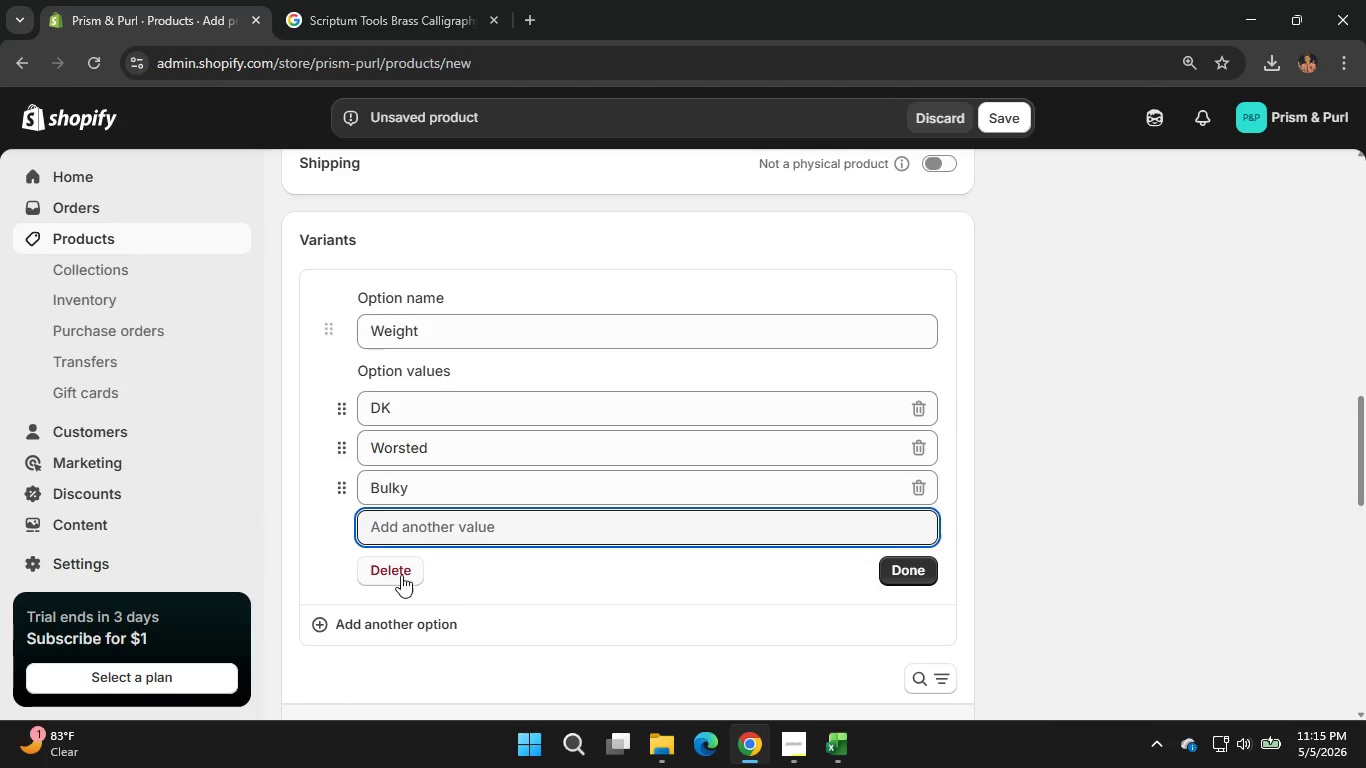 
wait(5.28)
 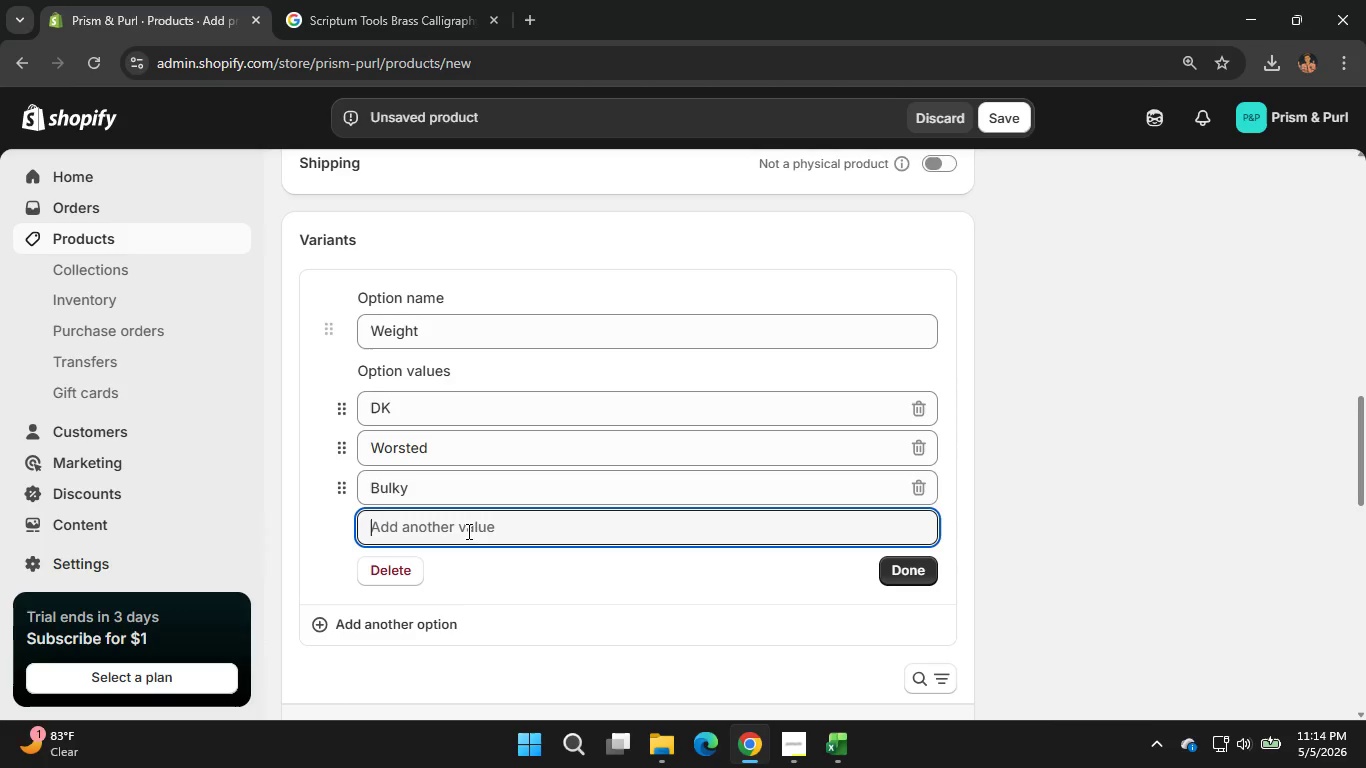 
left_click([418, 630])
 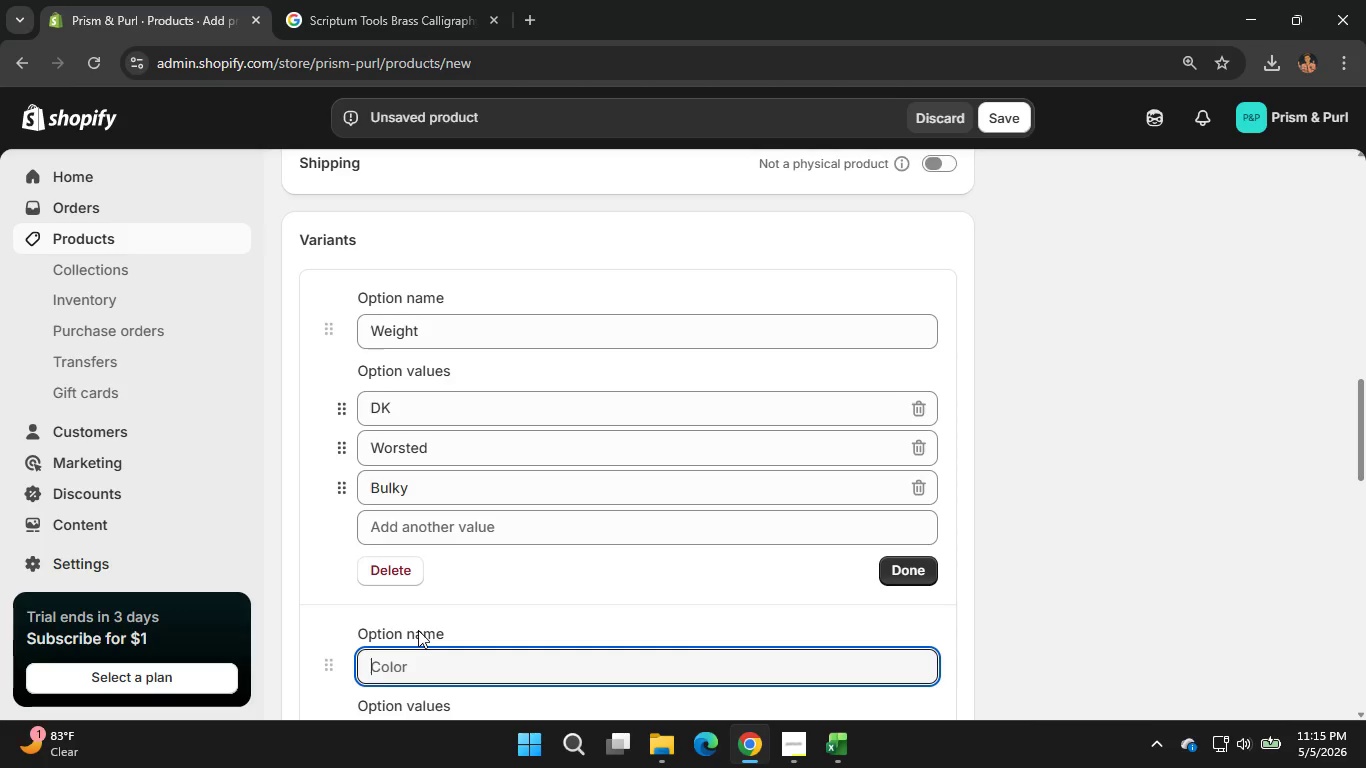 
scroll: coordinate [507, 585], scroll_direction: down, amount: 2.0
 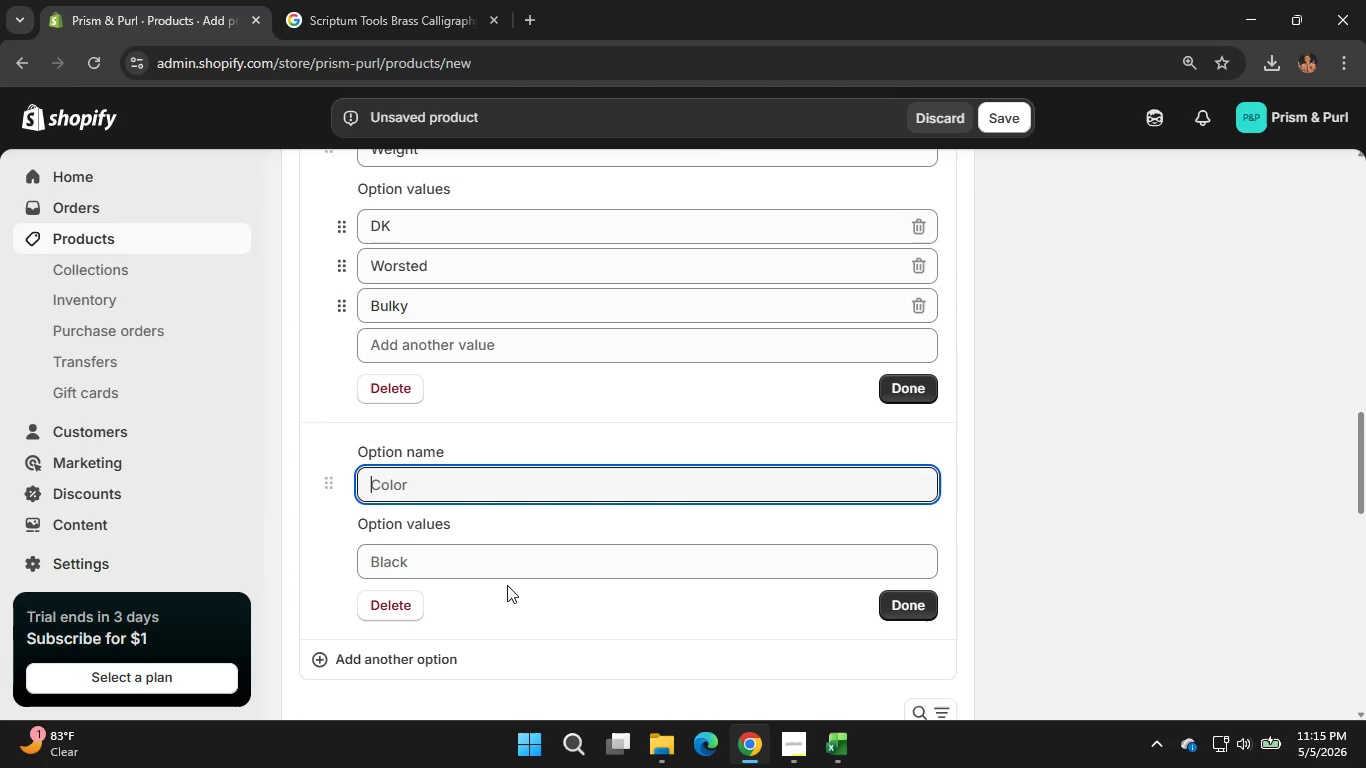 
scroll: coordinate [507, 585], scroll_direction: none, amount: 0.0
 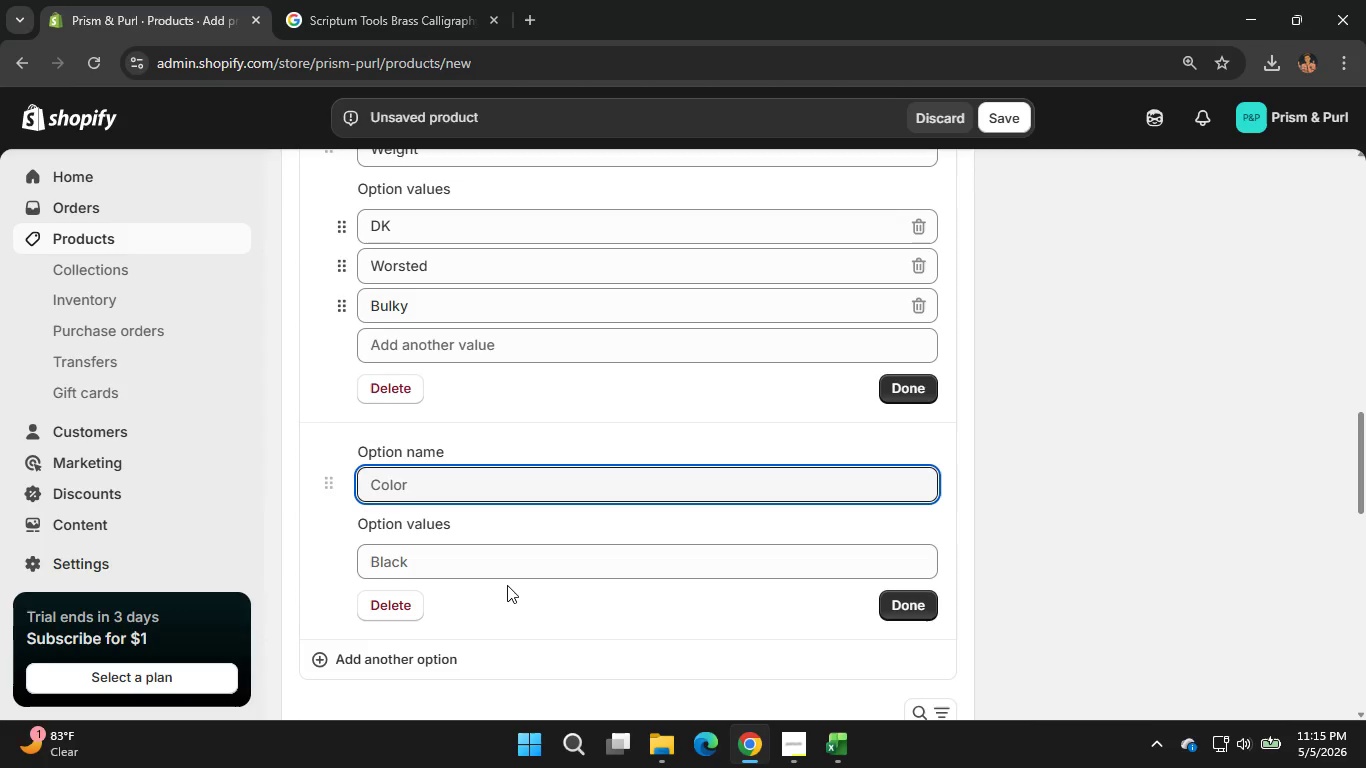 
type(S)
key(Backspace)
type(six=)
key(Backspace)
key(Backspace)
key(Backspace)
type(ize)
 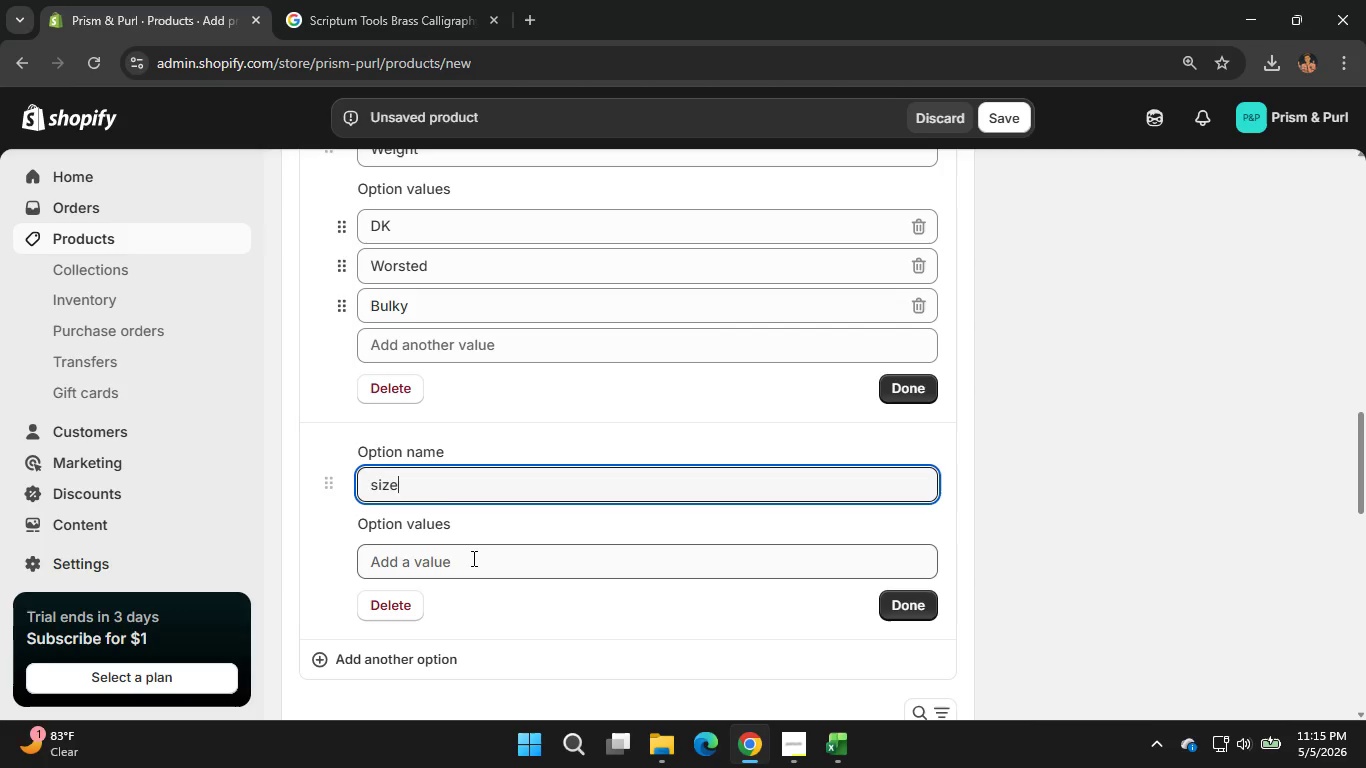 
left_click([472, 558])
 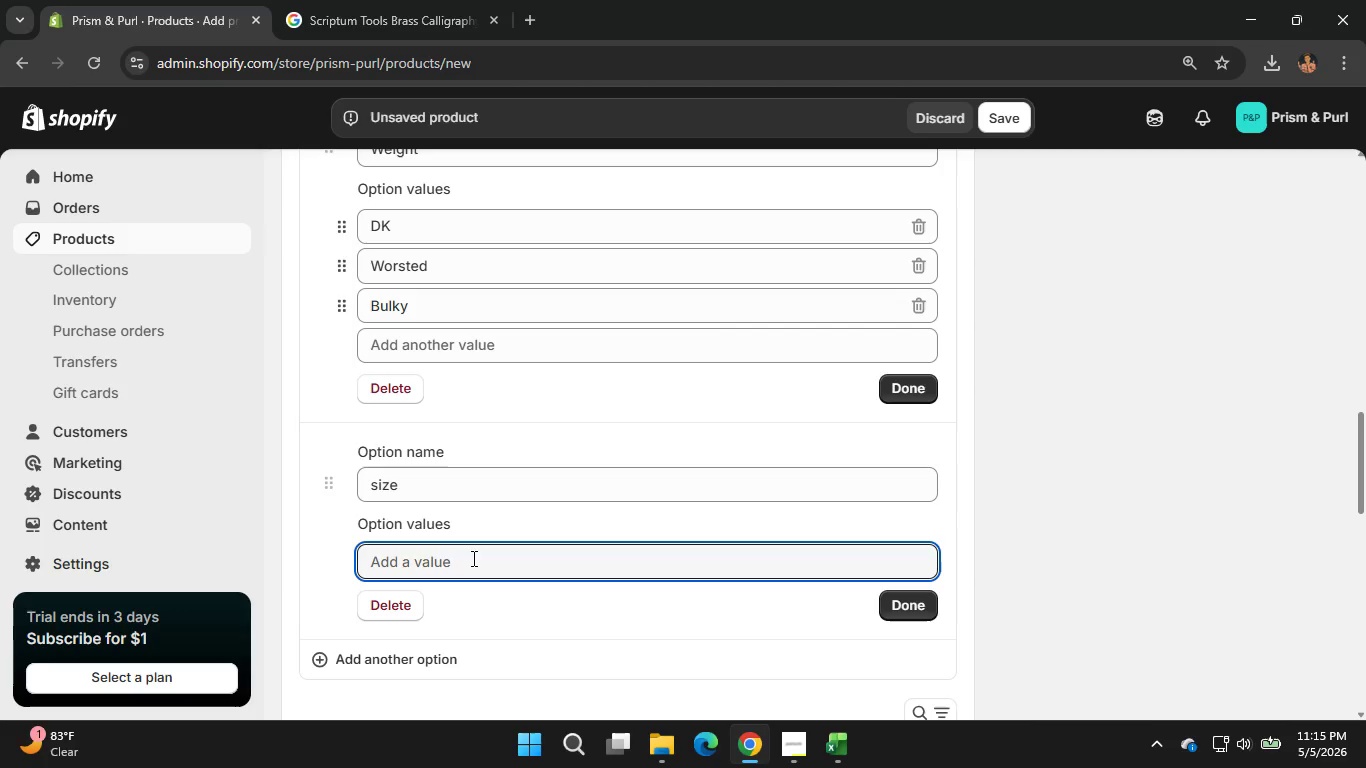 
key(Numpad1)
 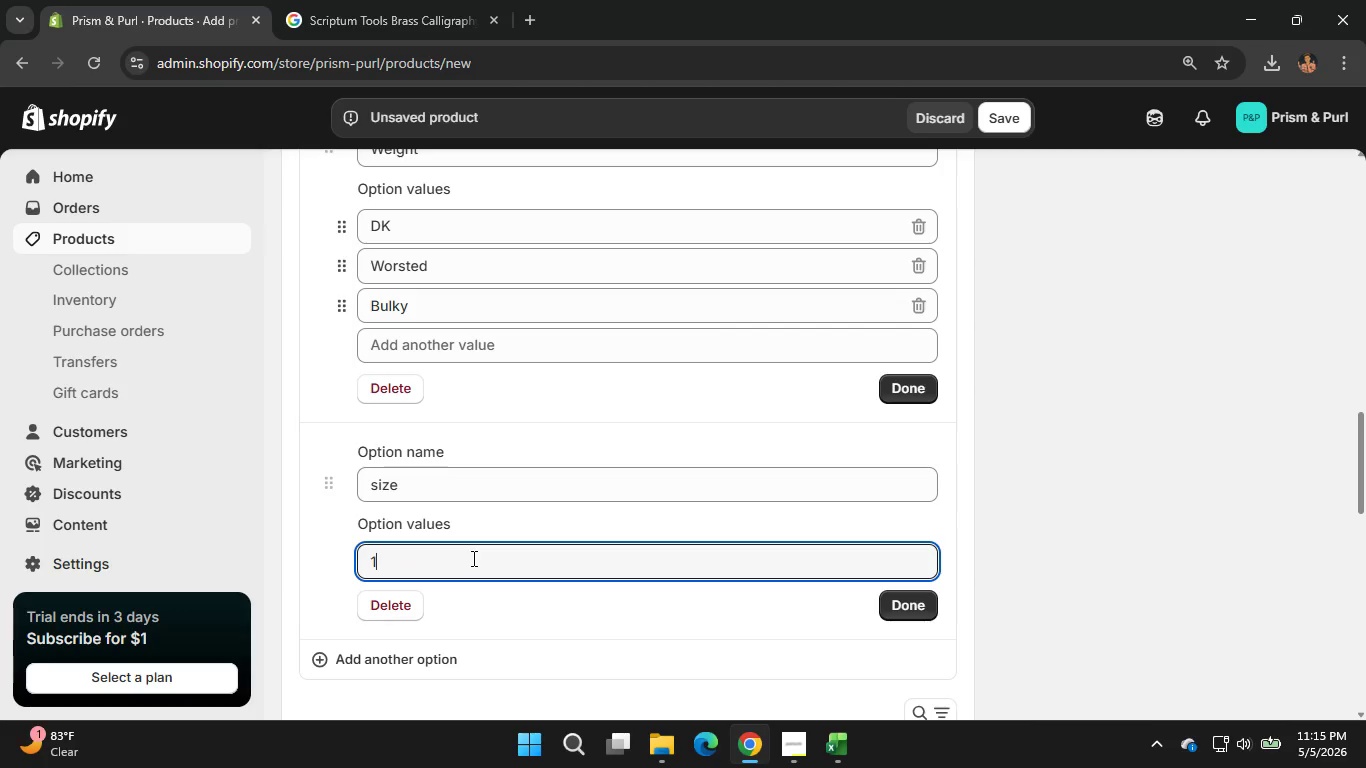 
key(Numpad0)
 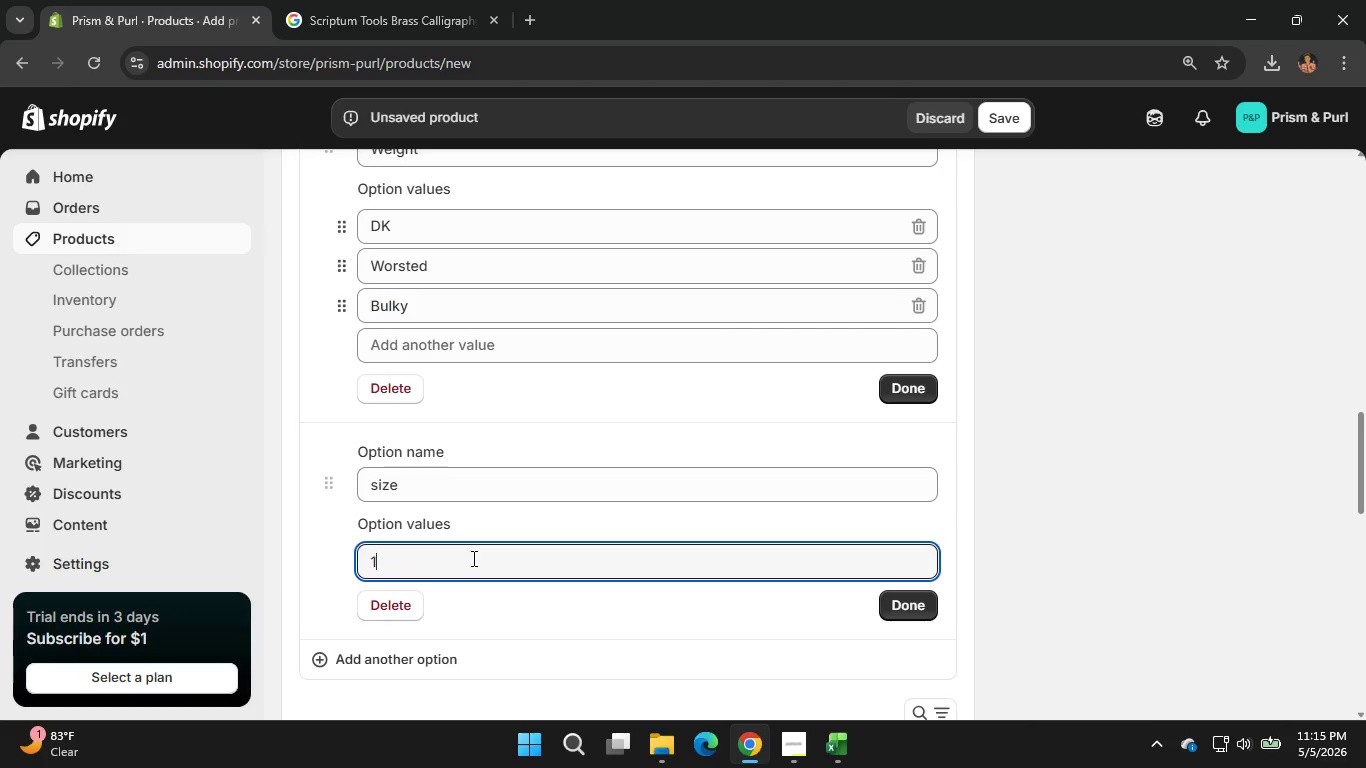 
key(Numpad0)
 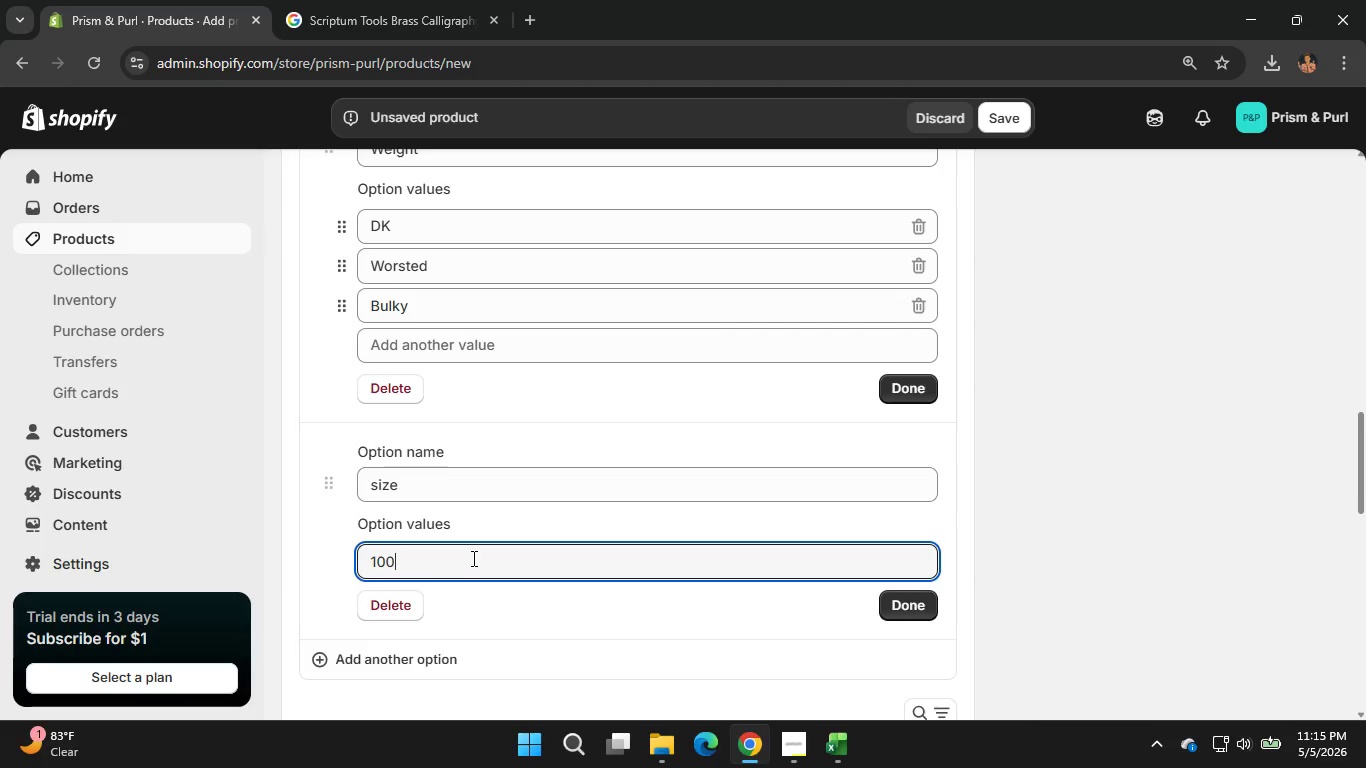 
key(G)
 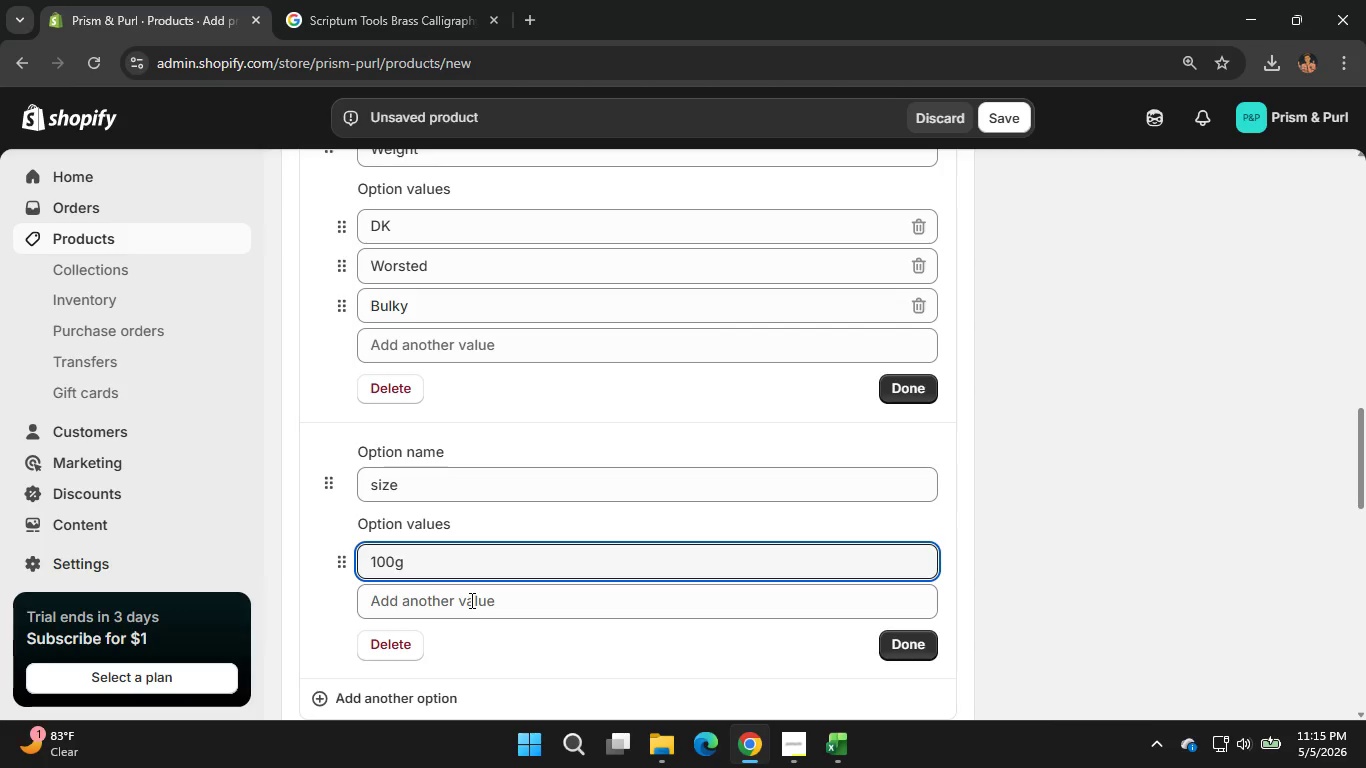 
left_click([468, 601])
 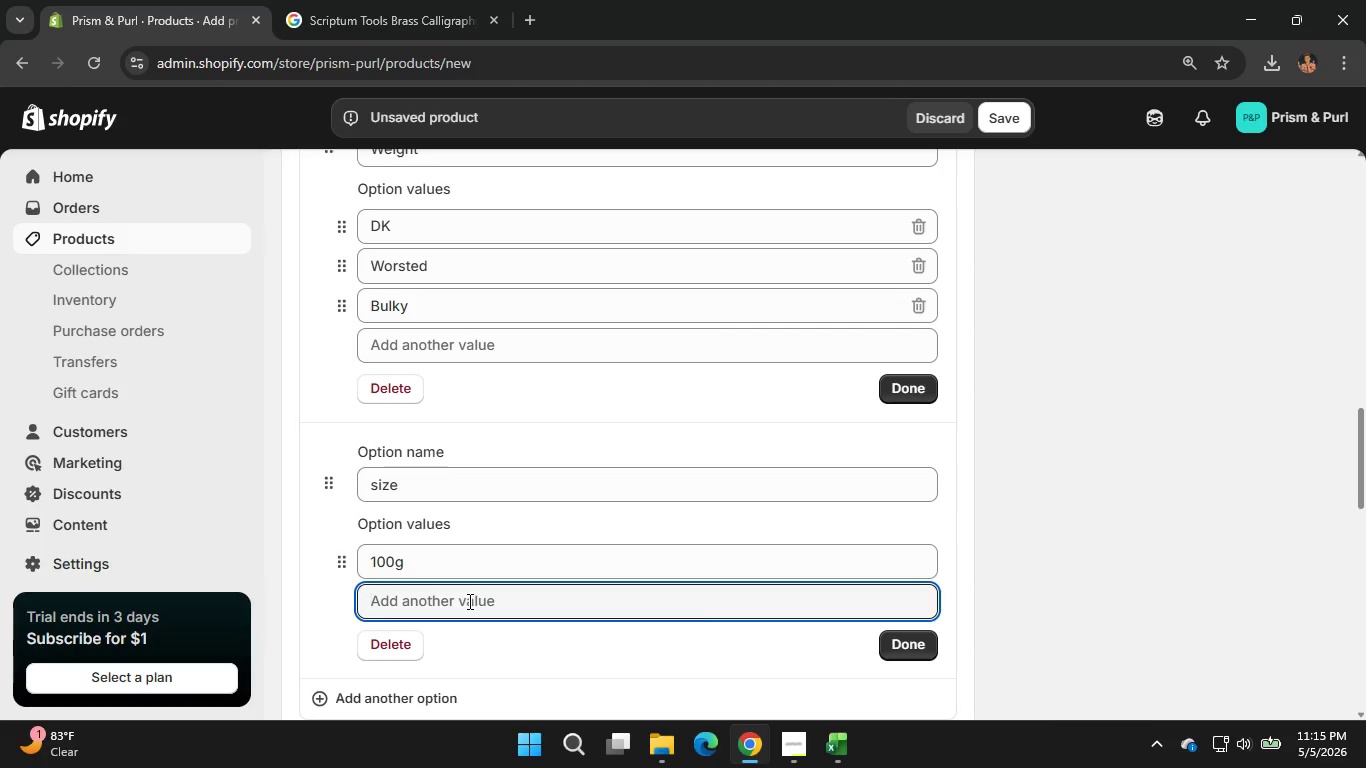 
key(Numpad2)
 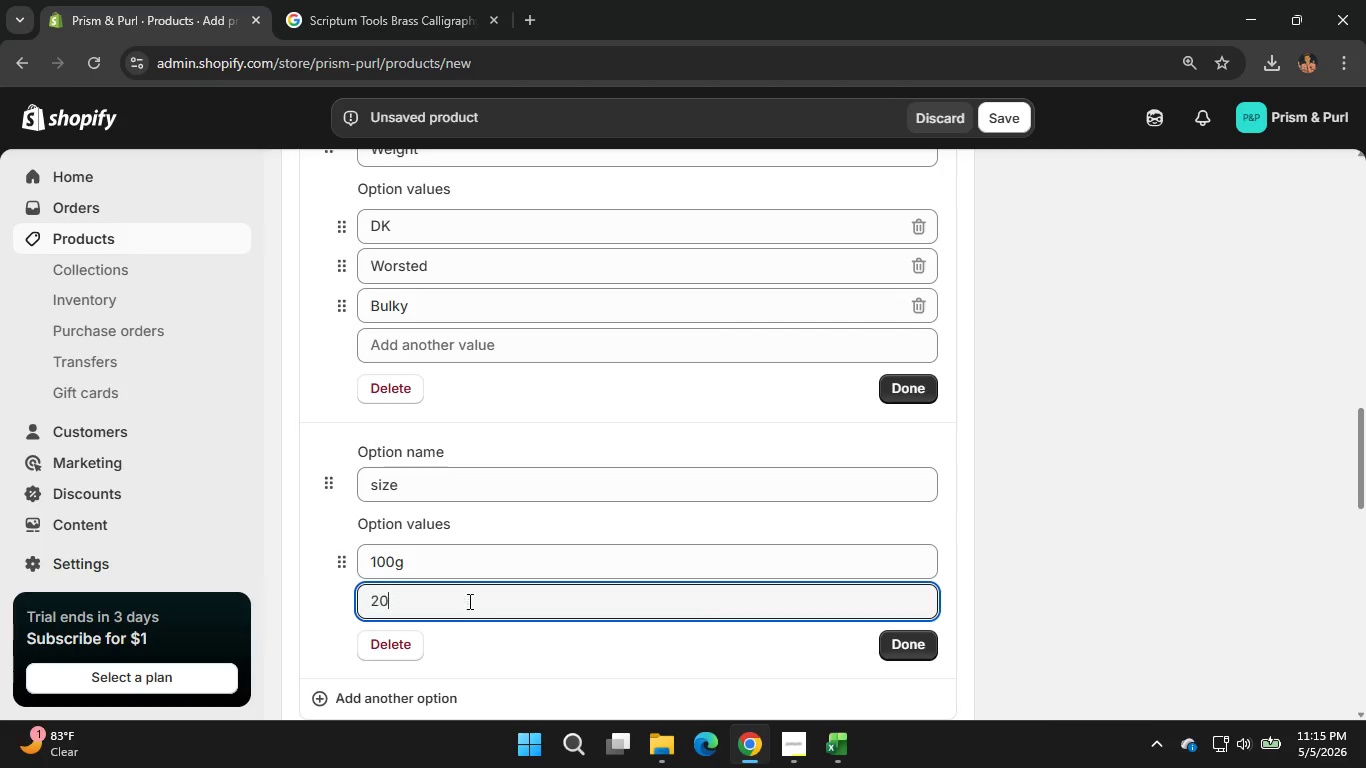 
key(Numpad0)
 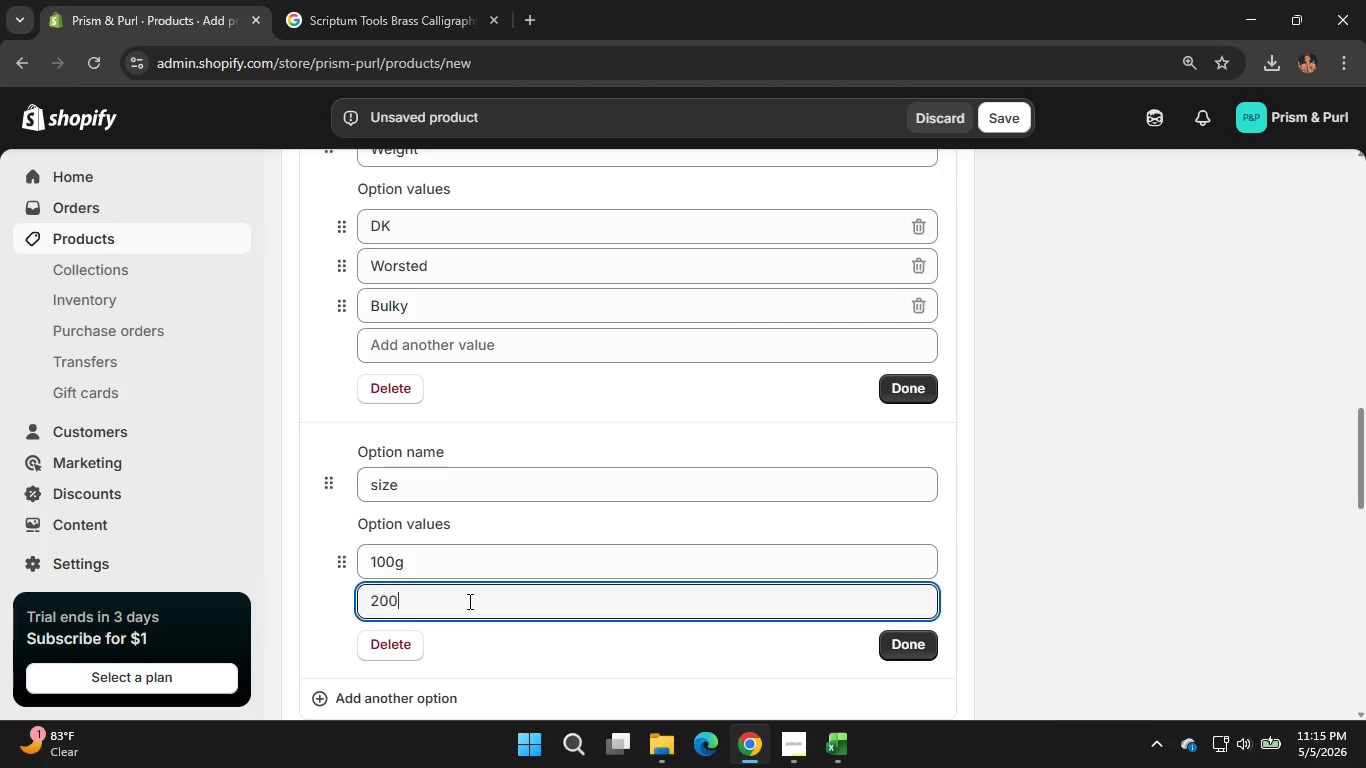 
key(Numpad0)
 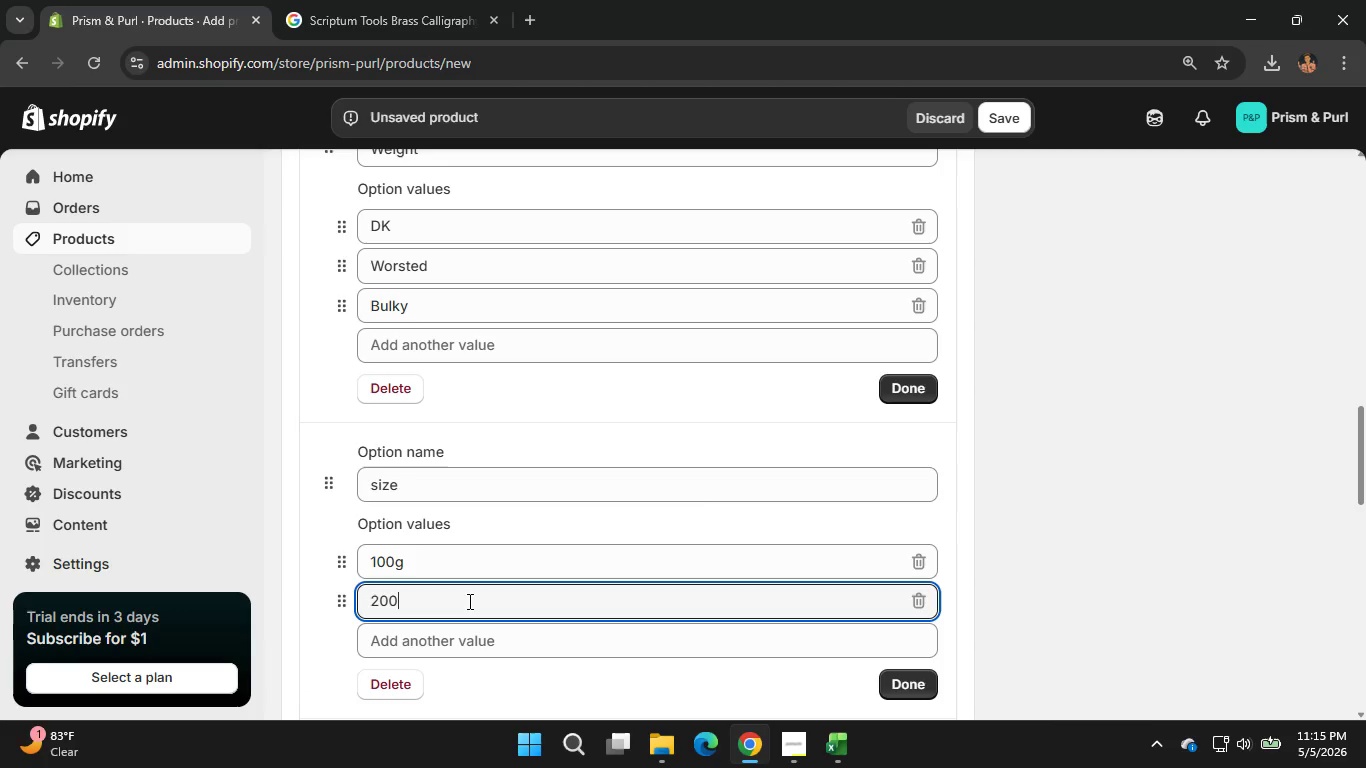 
key(G)
 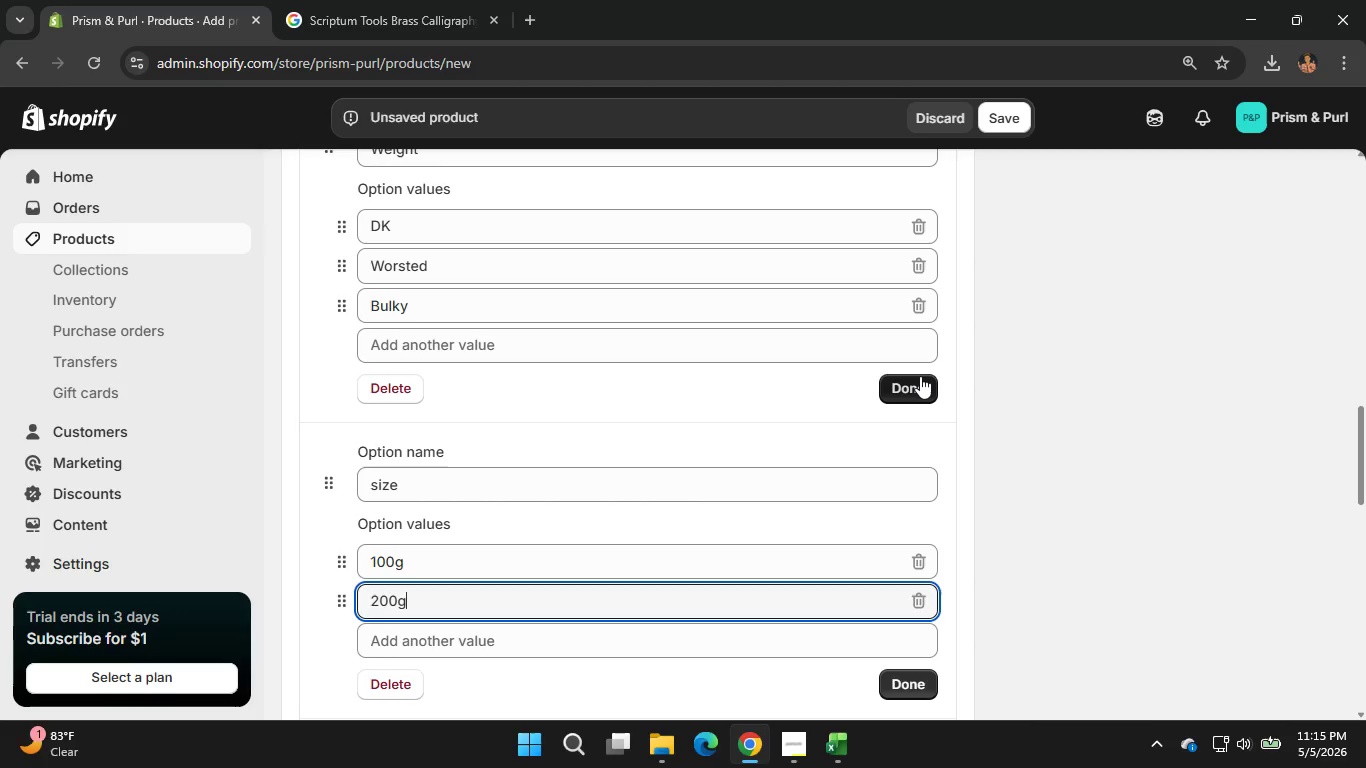 
left_click([920, 376])
 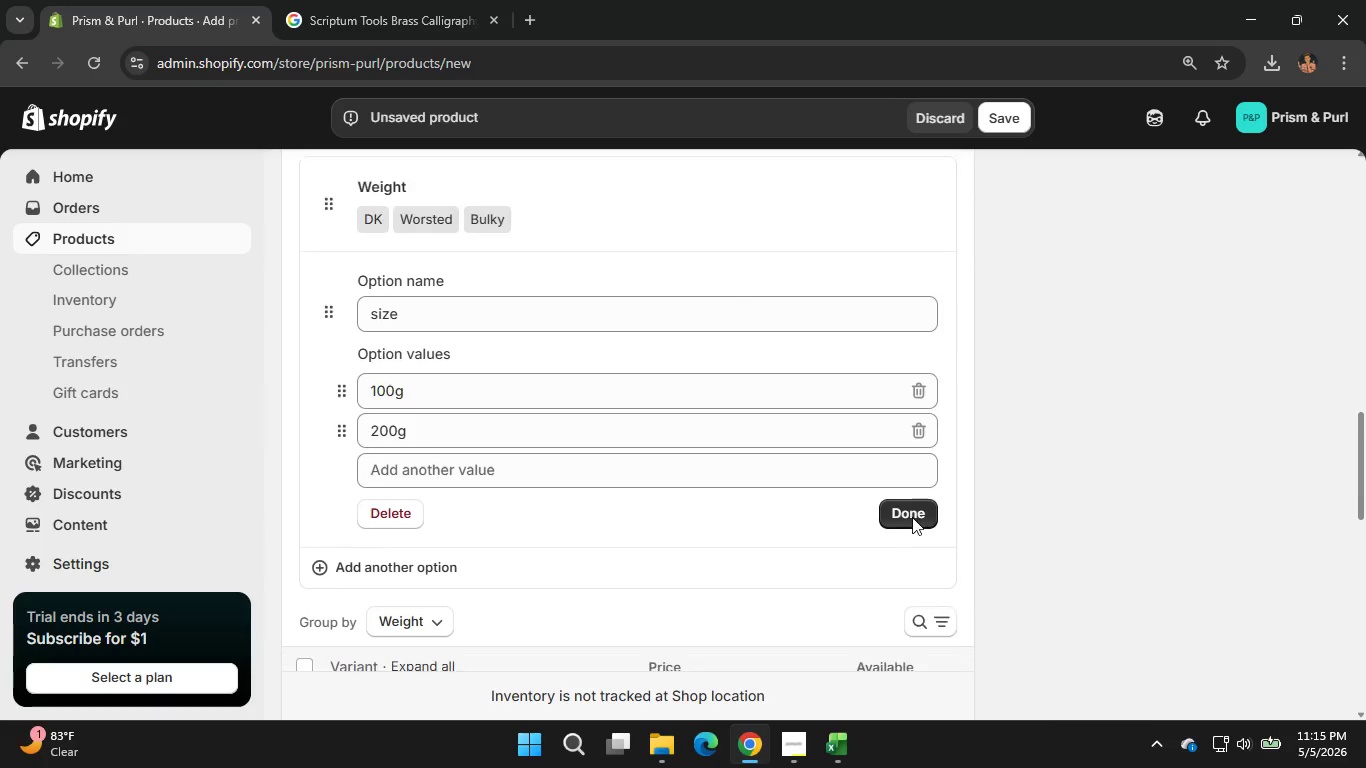 
left_click([911, 516])
 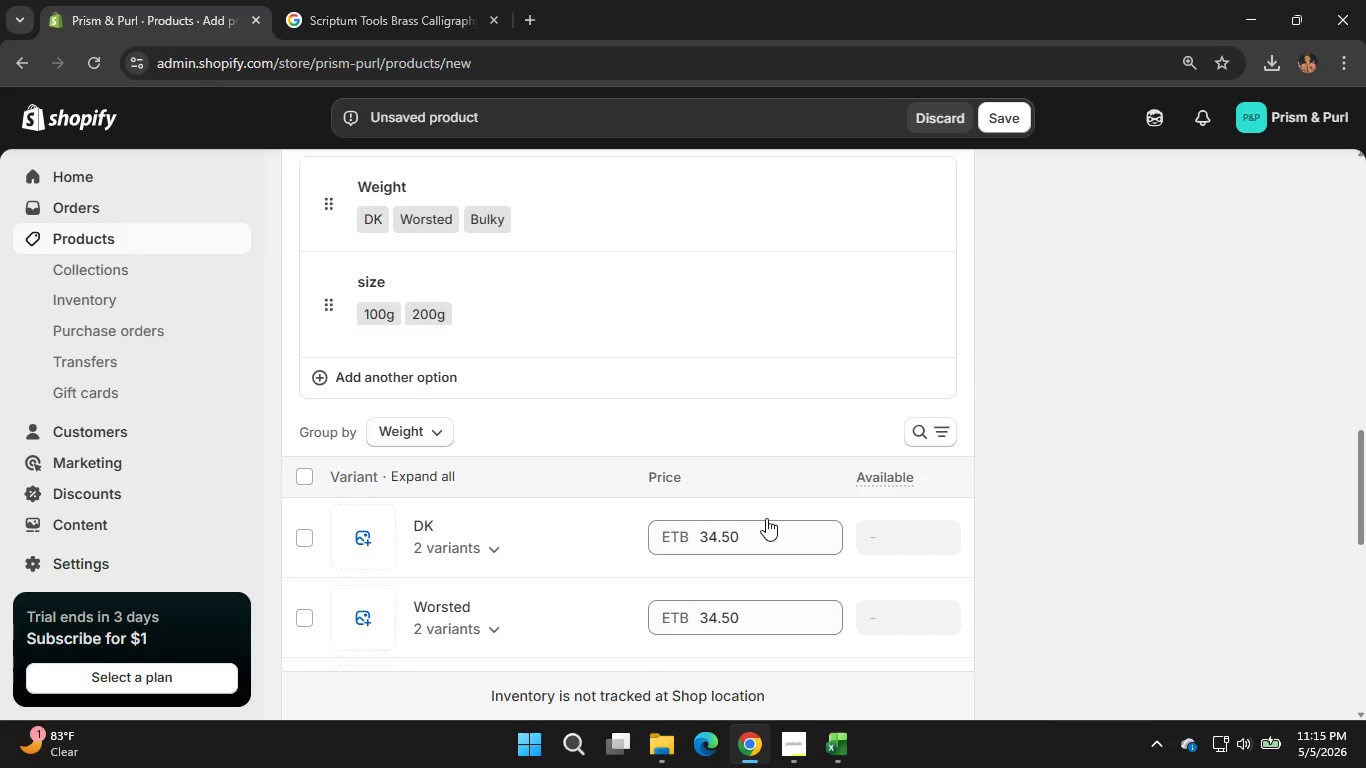 
scroll: coordinate [766, 518], scroll_direction: down, amount: 3.0
 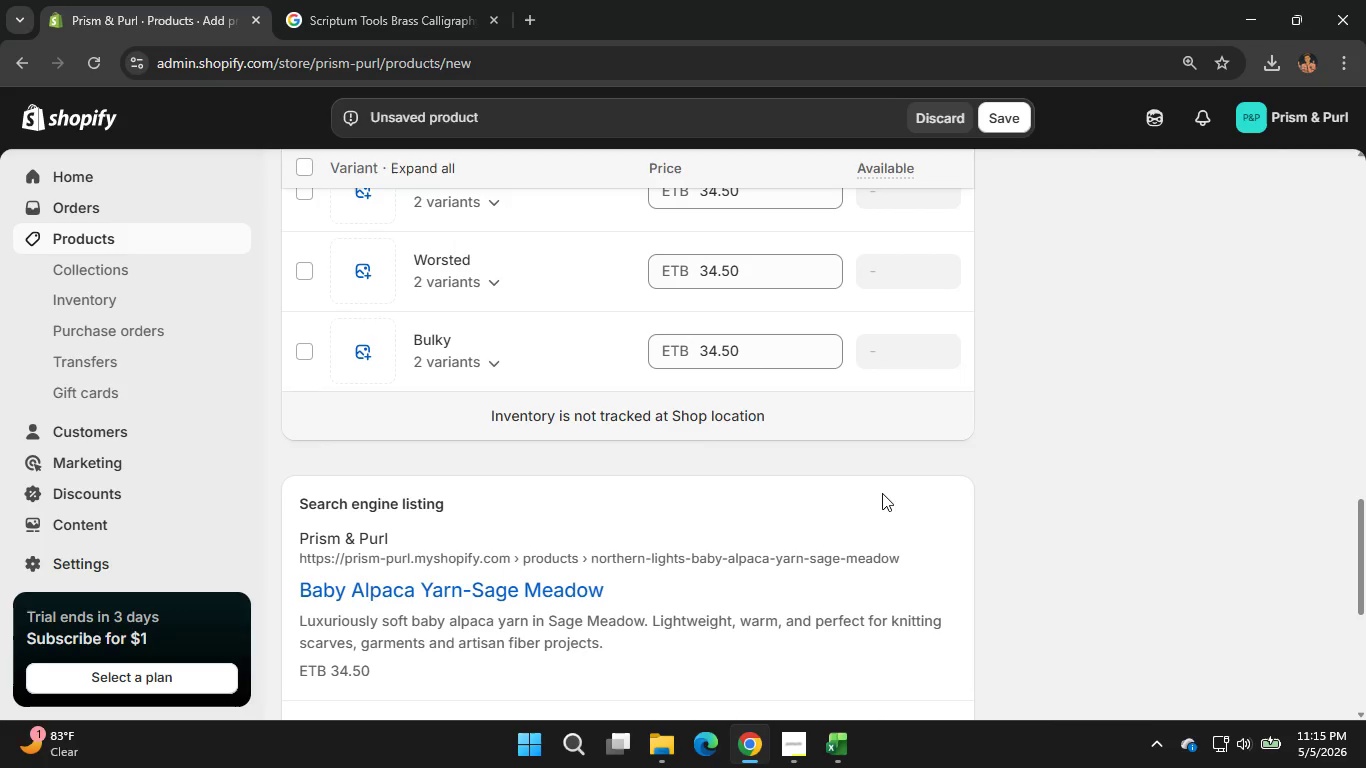 
wait(13.92)
 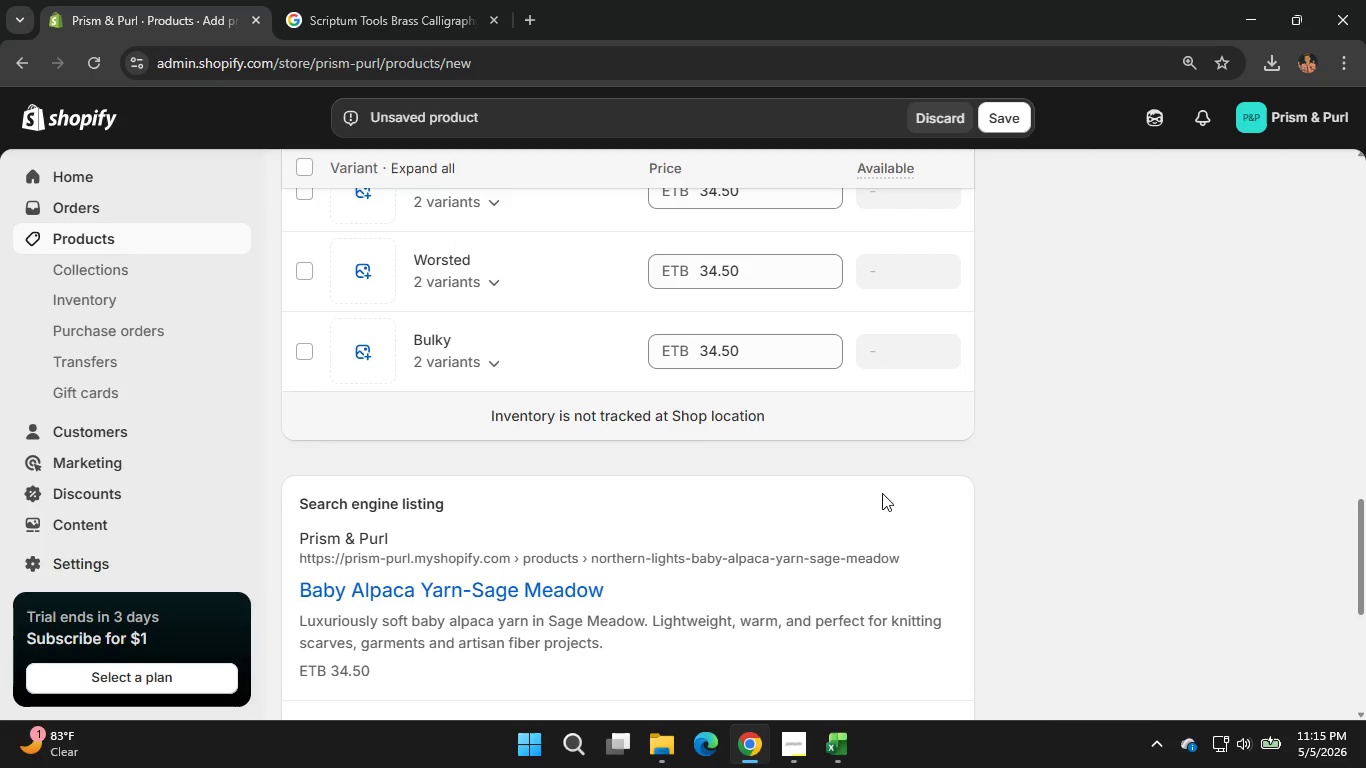 
scroll: coordinate [743, 629], scroll_direction: down, amount: 4.0
 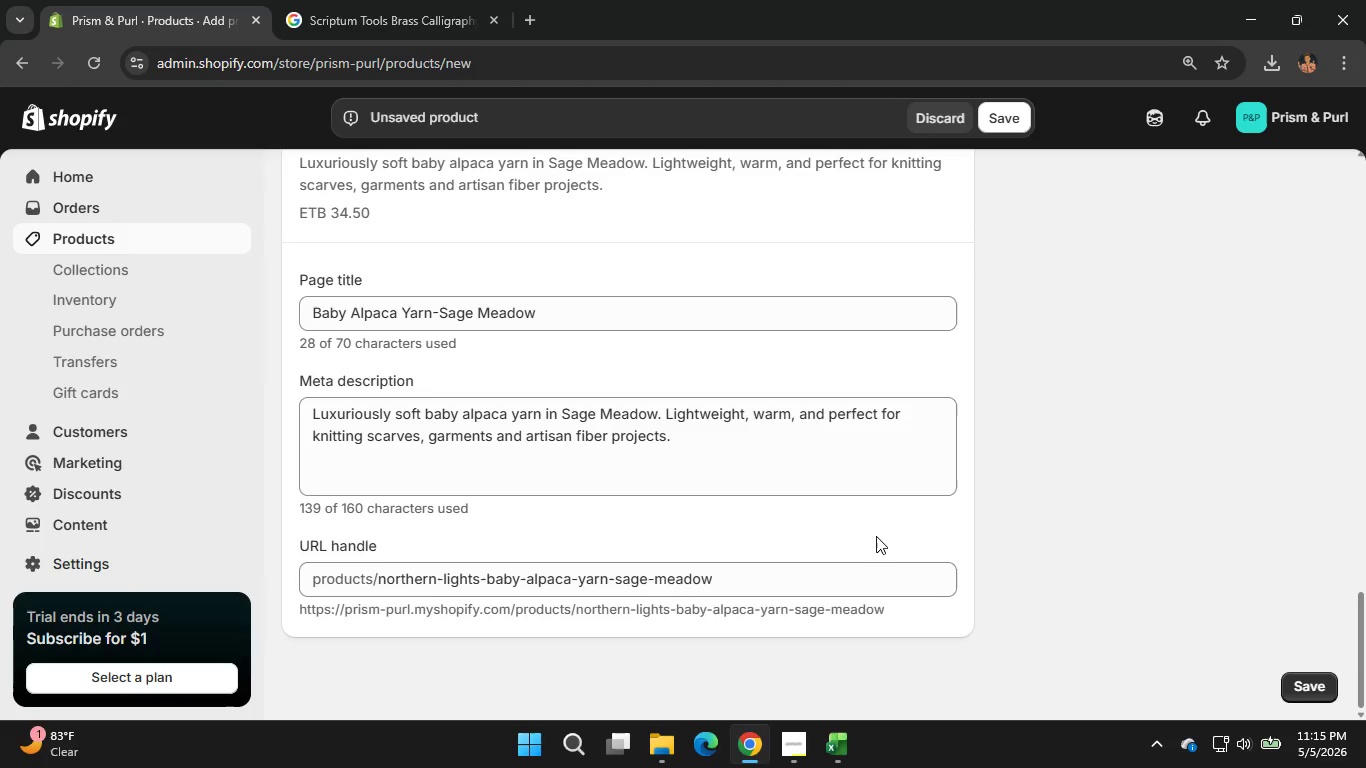 
scroll: coordinate [950, 271], scroll_direction: up, amount: 13.0
 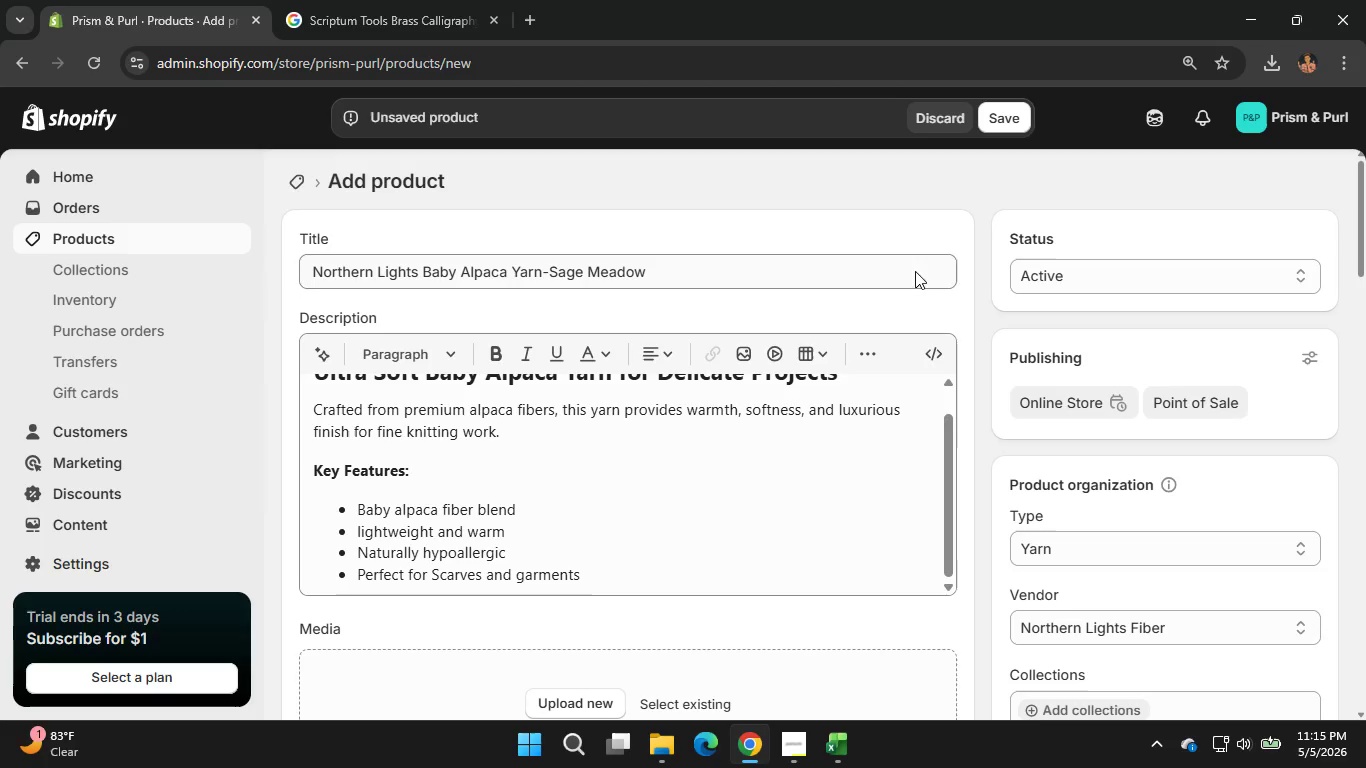 
wait(6.2)
 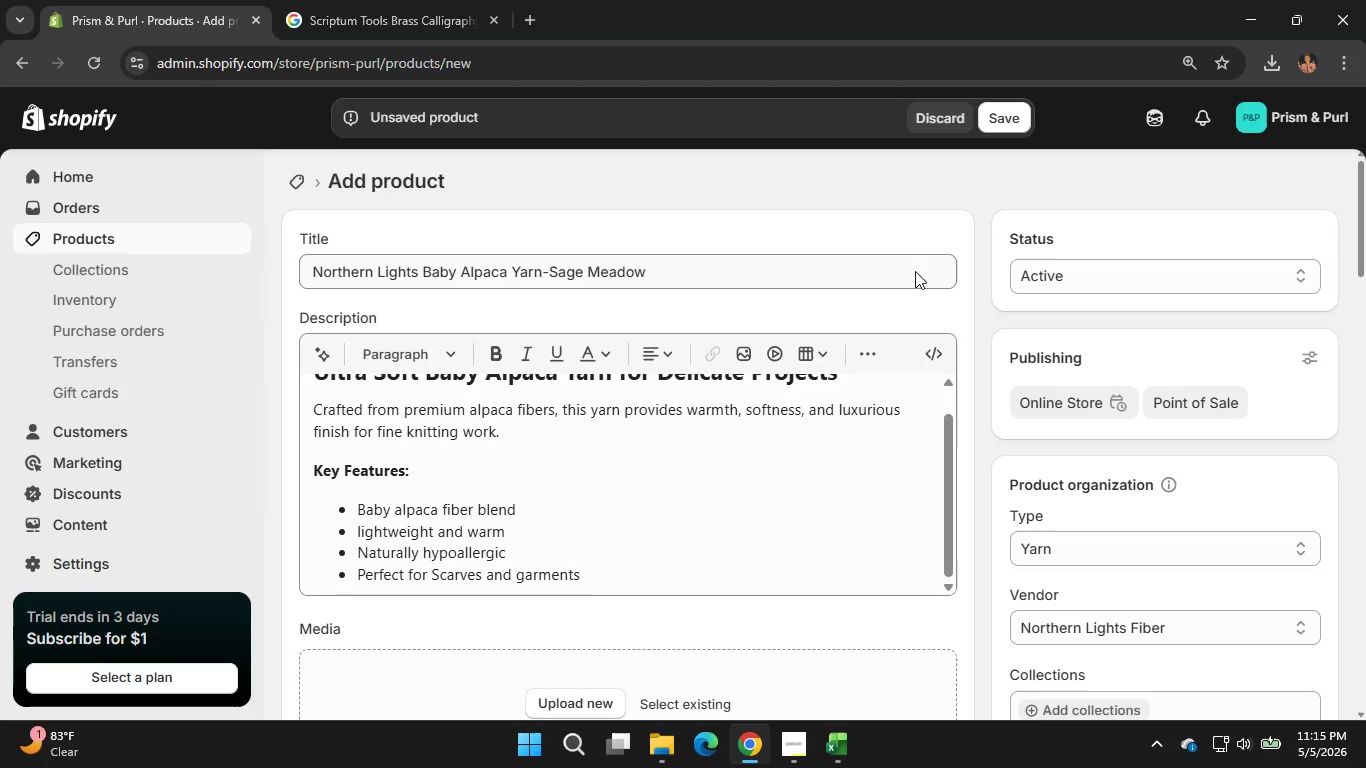 
left_click_drag(start_coordinate=[657, 268], to_coordinate=[310, 318])
 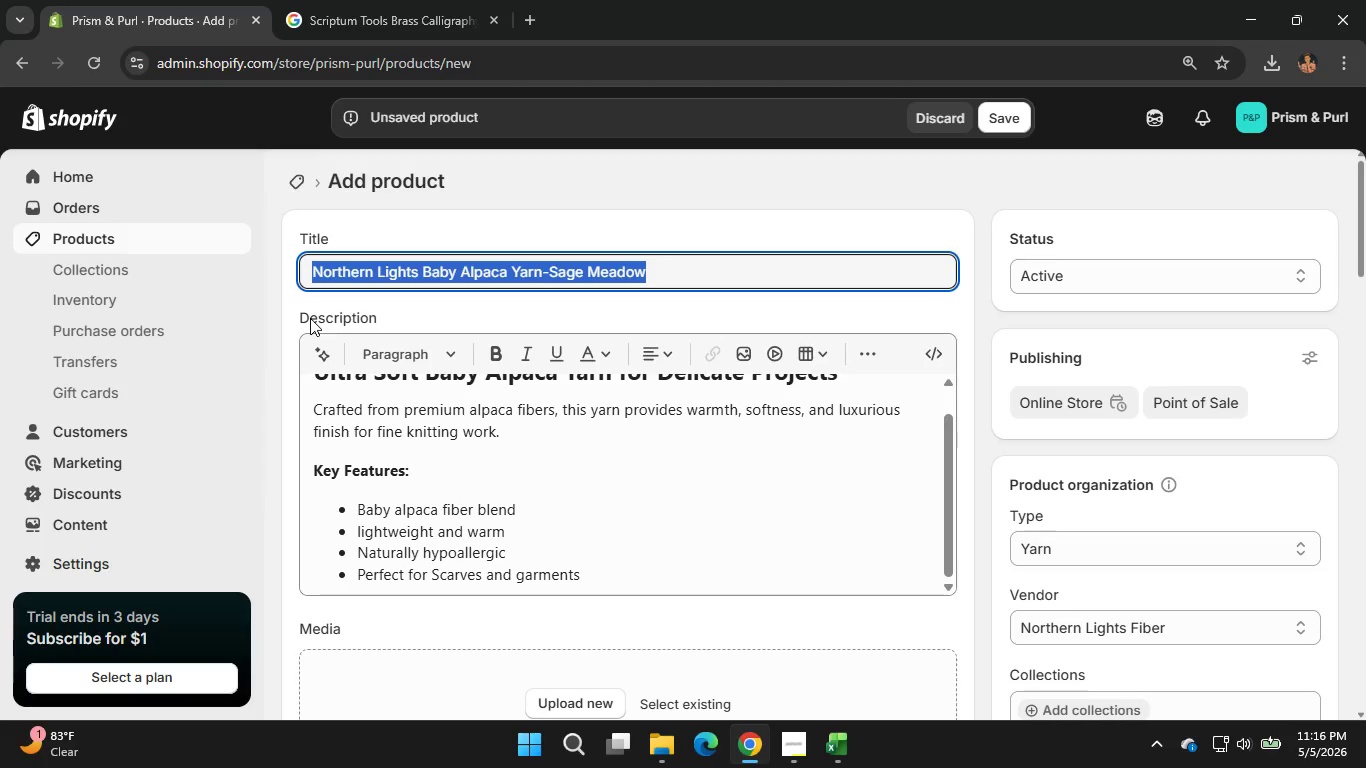 
key(Control+C)
 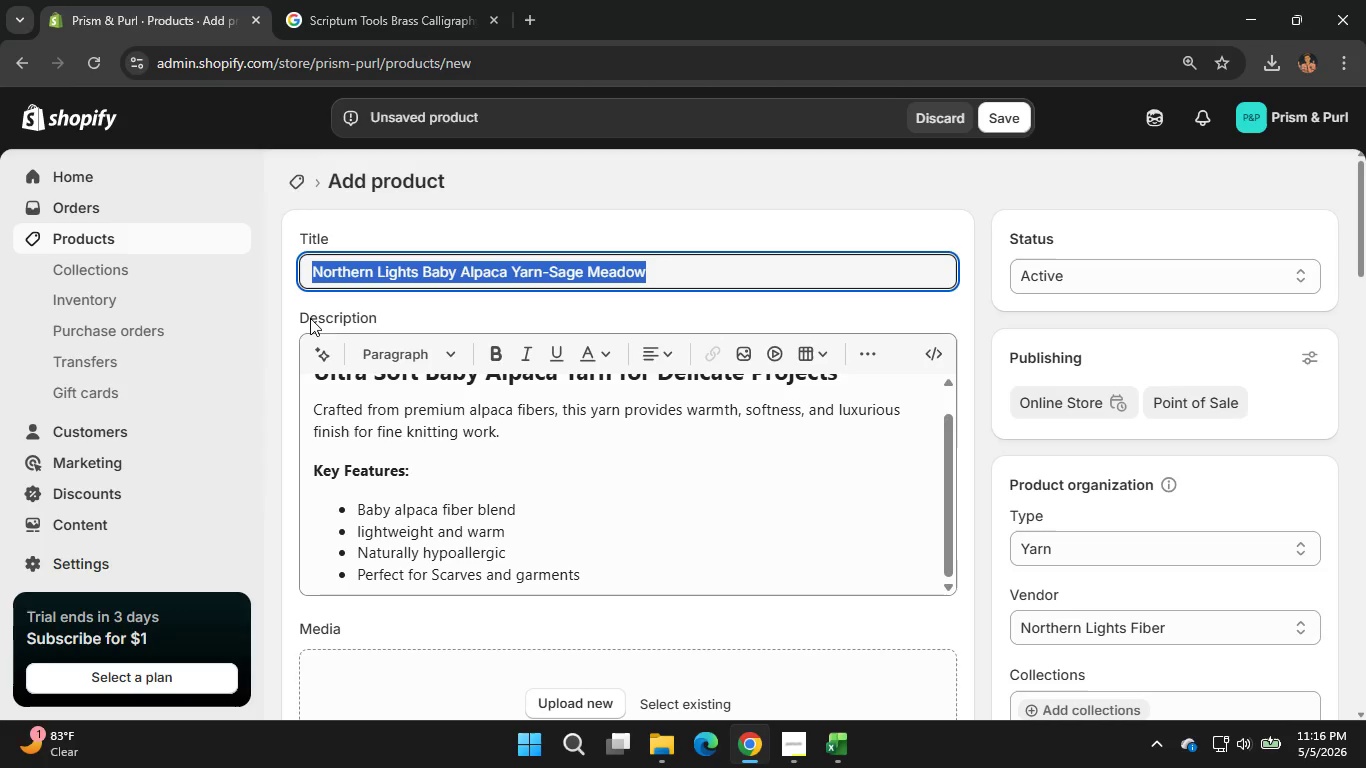 
key(Control+C)
 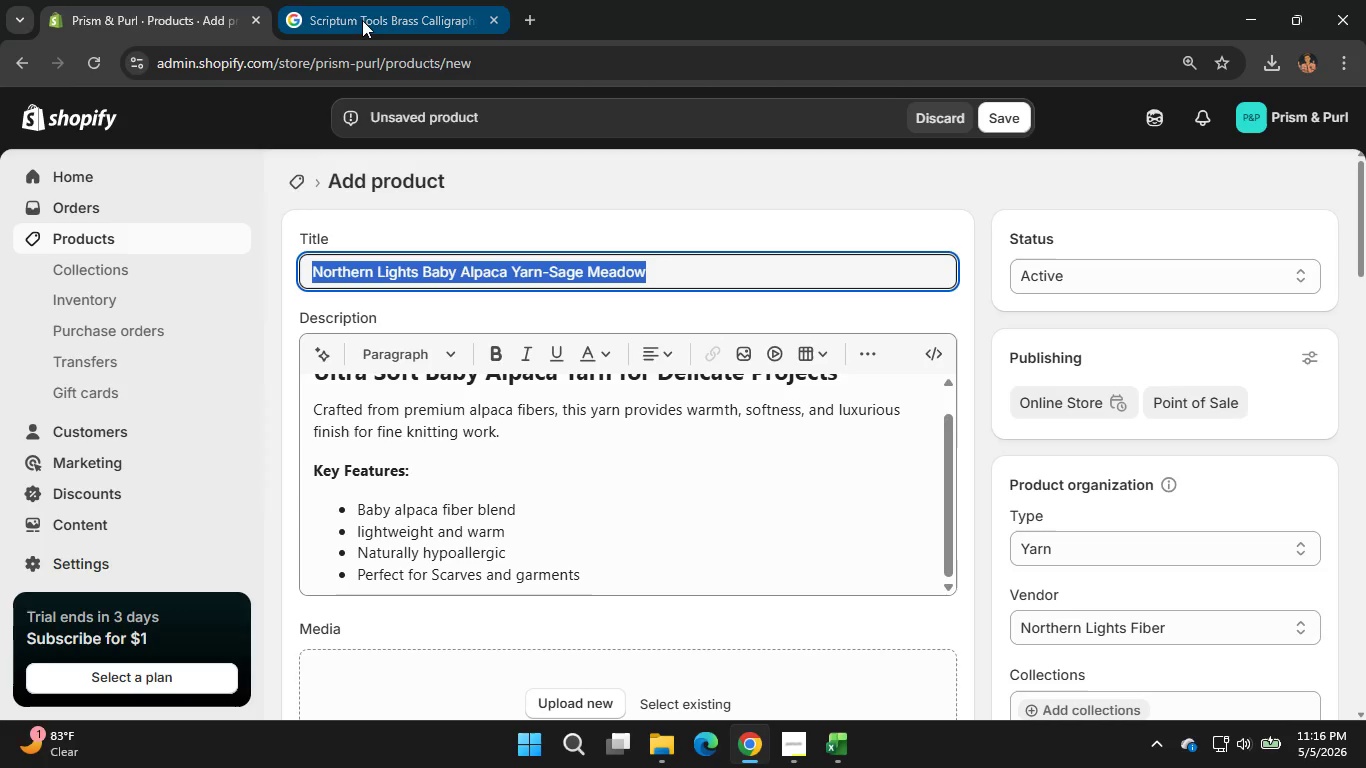 
left_click([362, 20])
 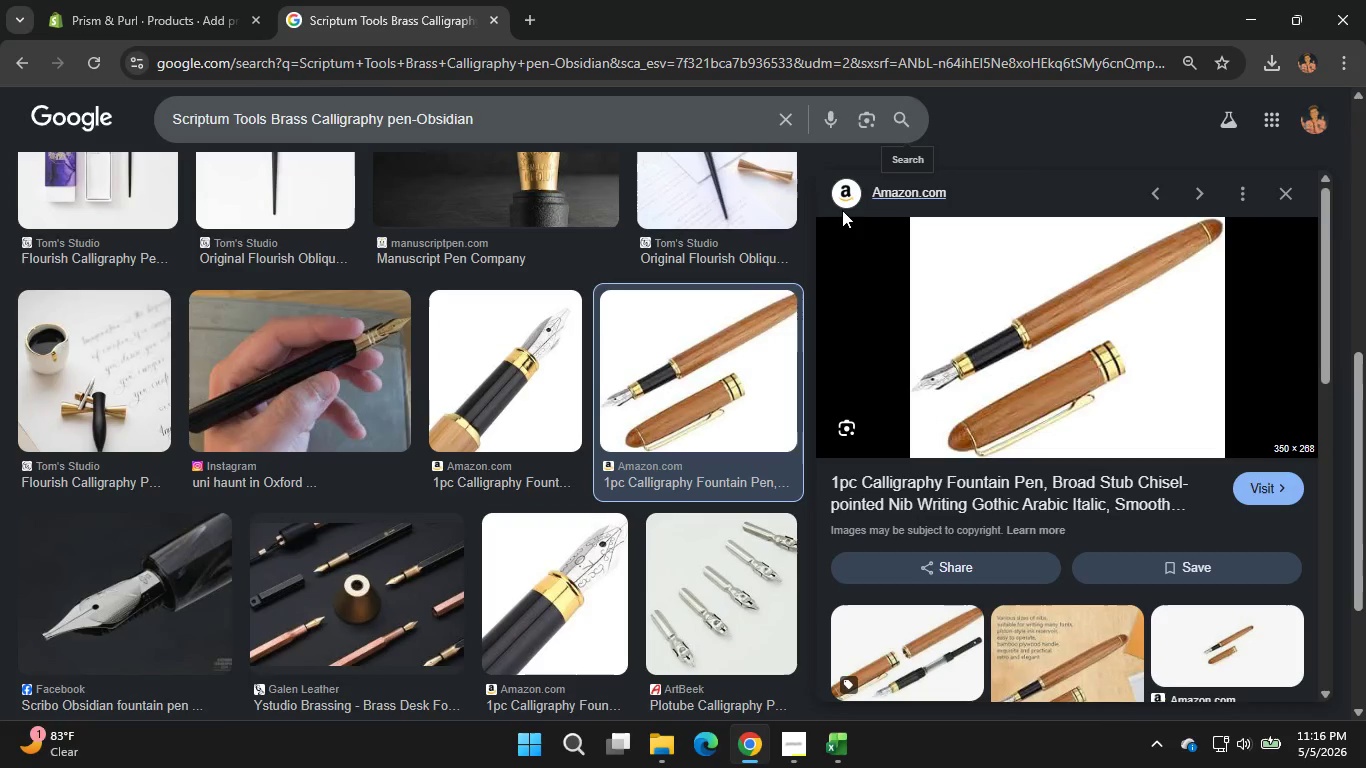 
left_click([783, 124])
 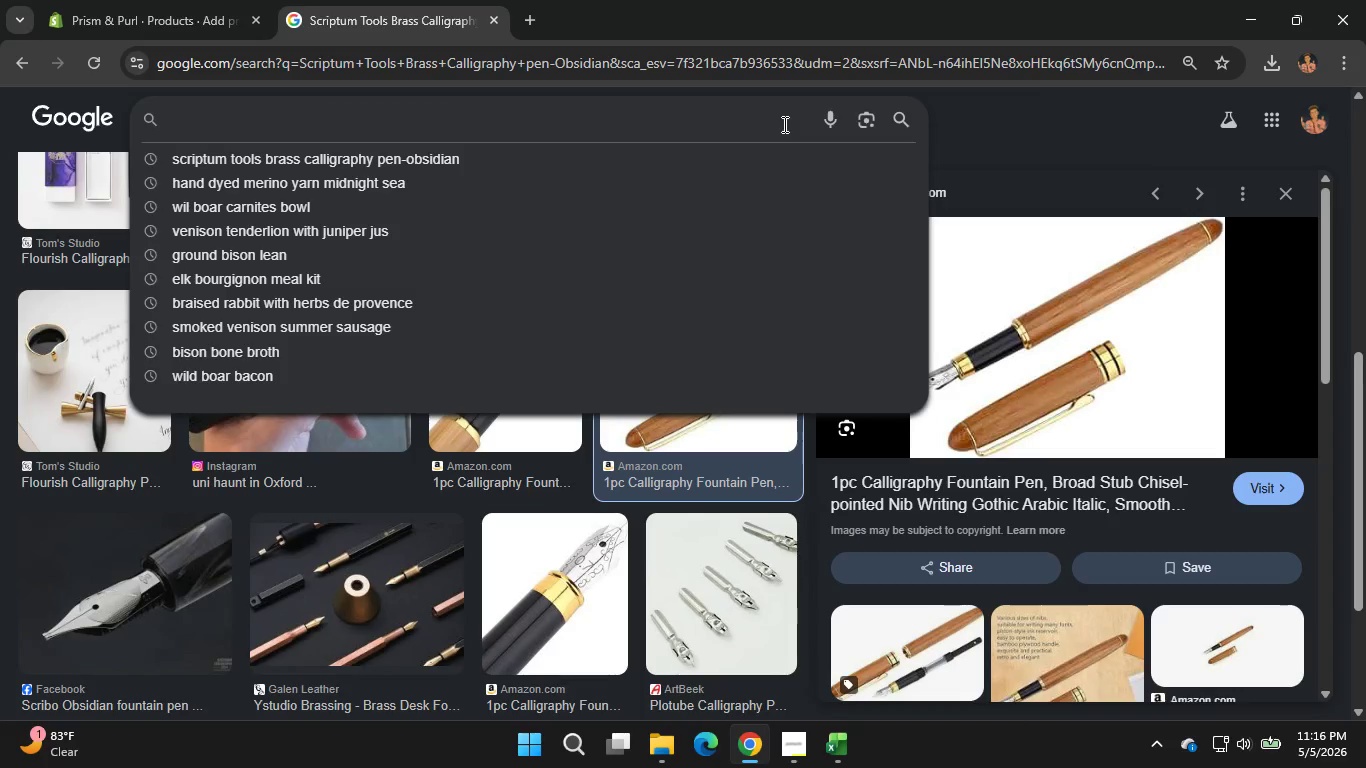 
key(Control+V)
 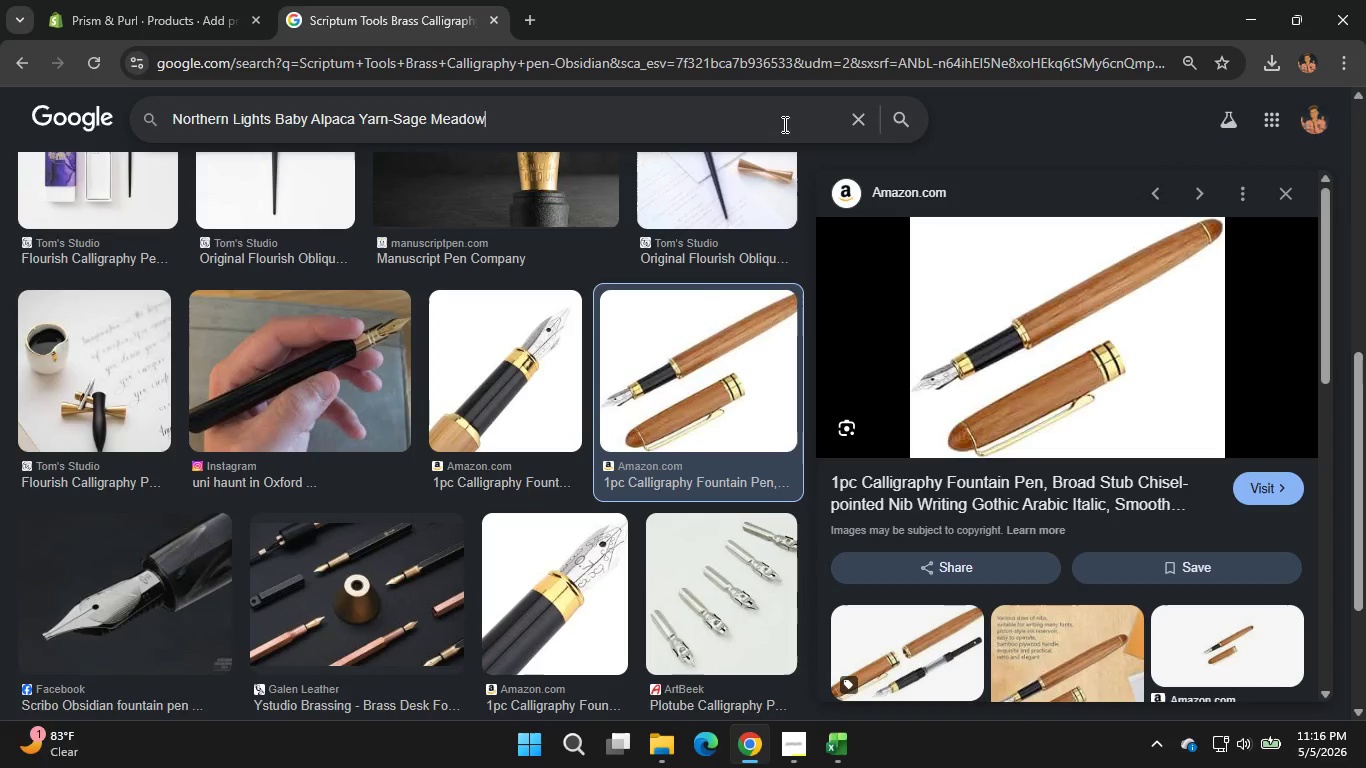 
key(Enter)
 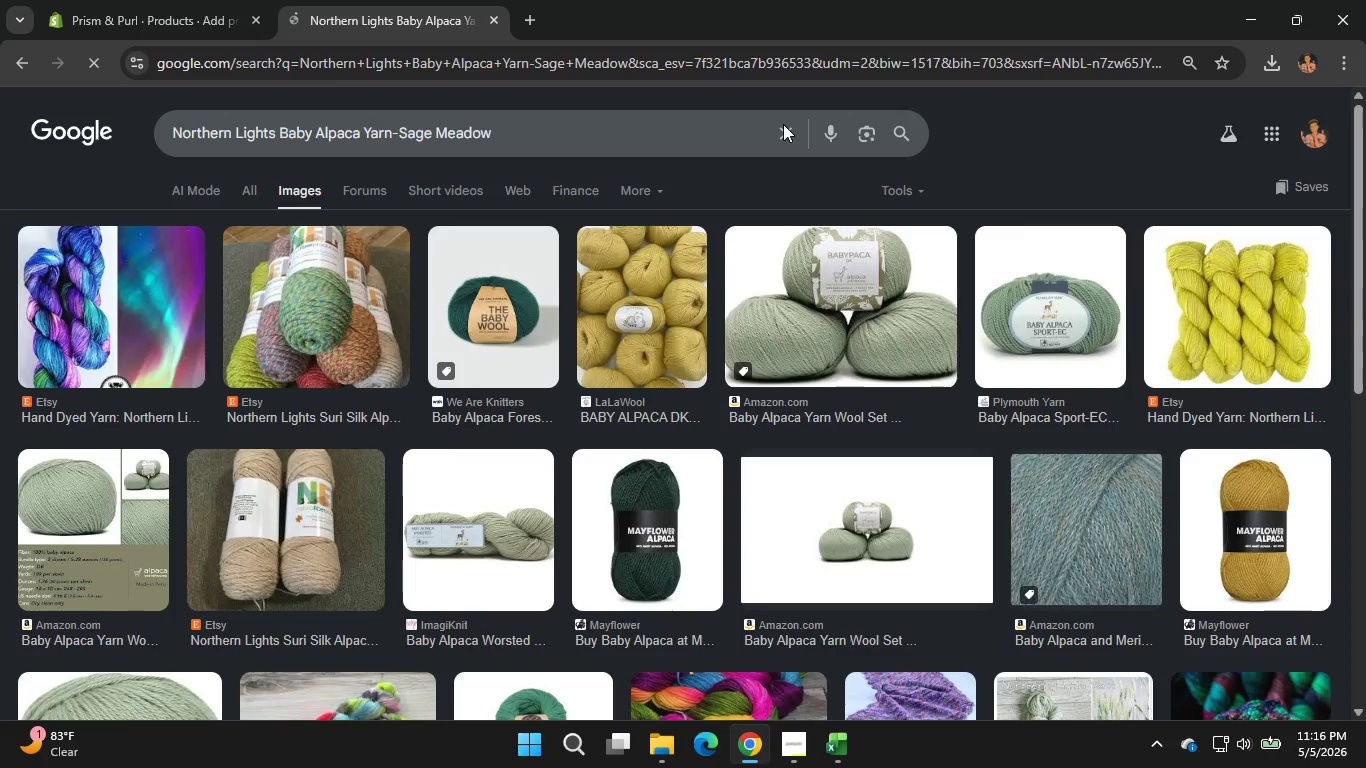 
wait(15.38)
 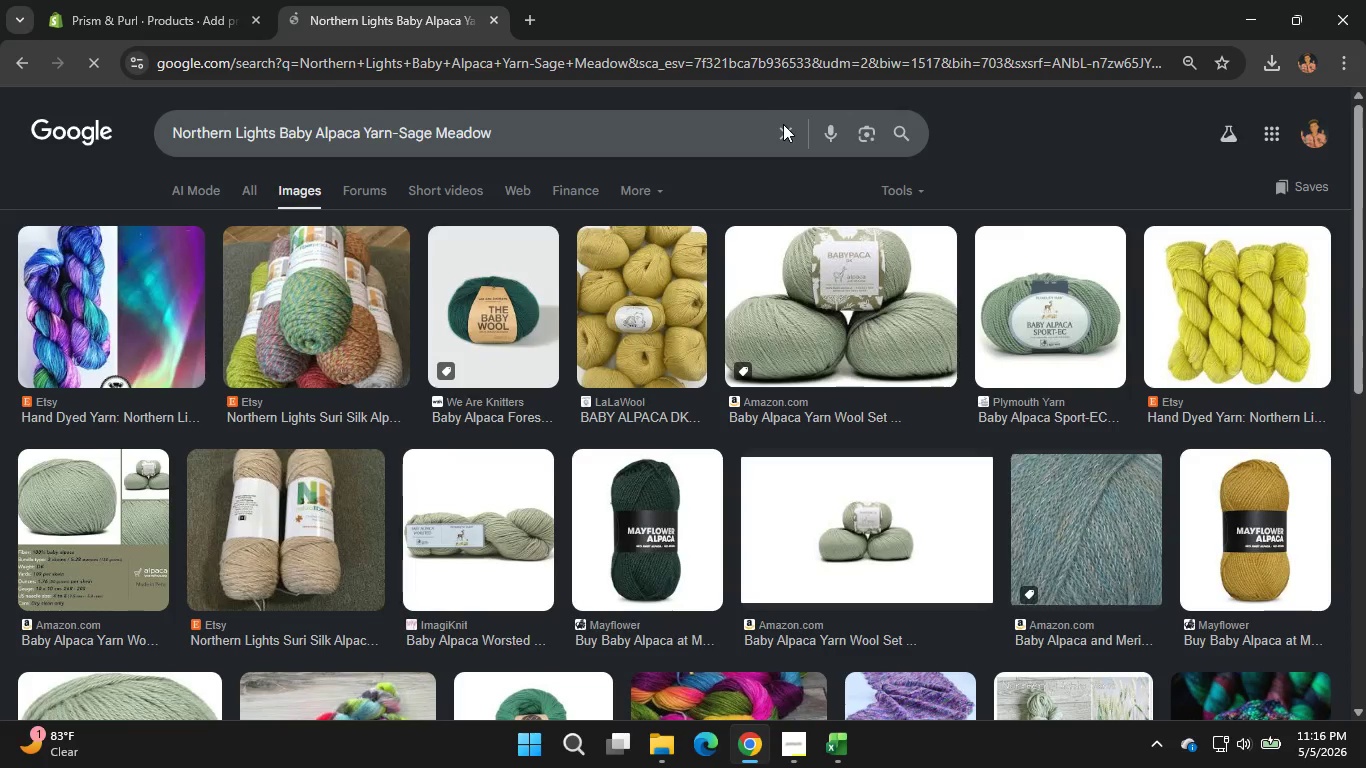 
scroll: coordinate [661, 291], scroll_direction: down, amount: 1.0
 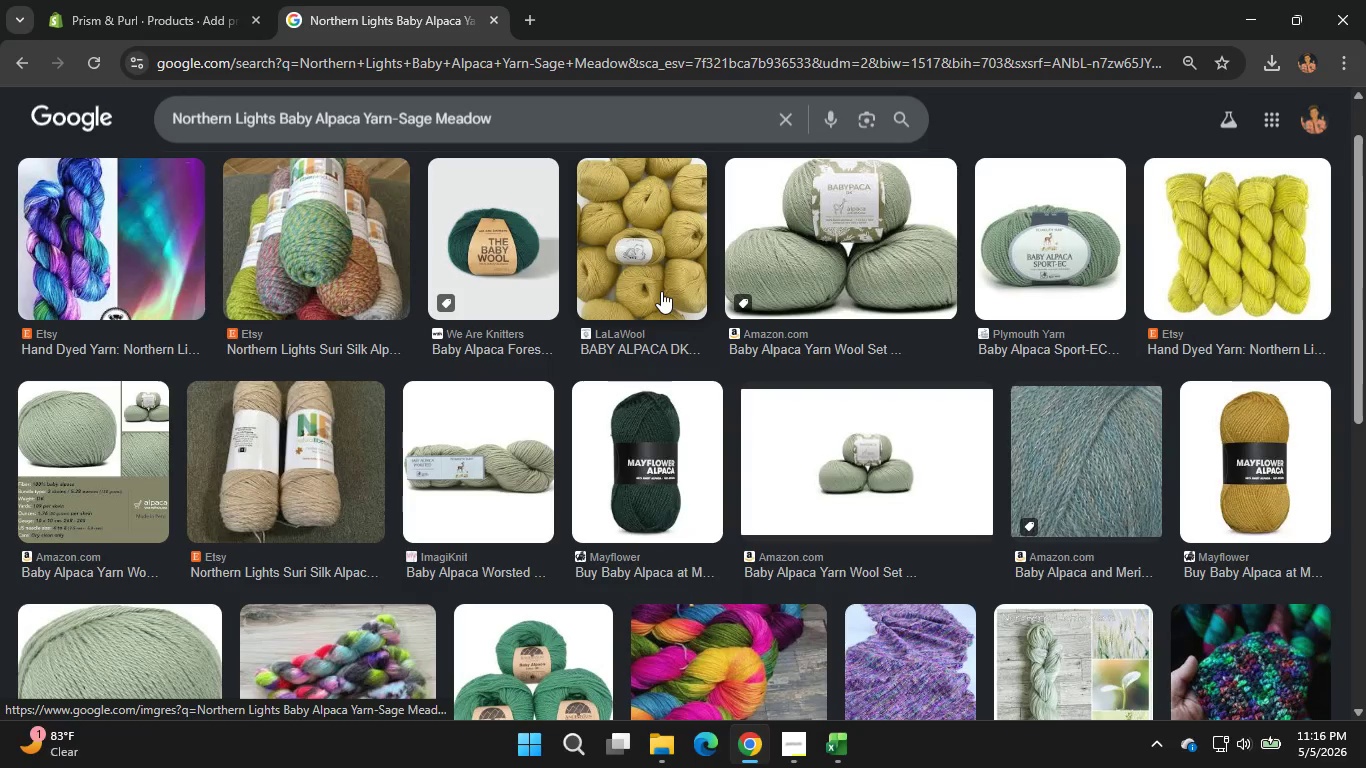 
scroll: coordinate [661, 291], scroll_direction: none, amount: 0.0
 